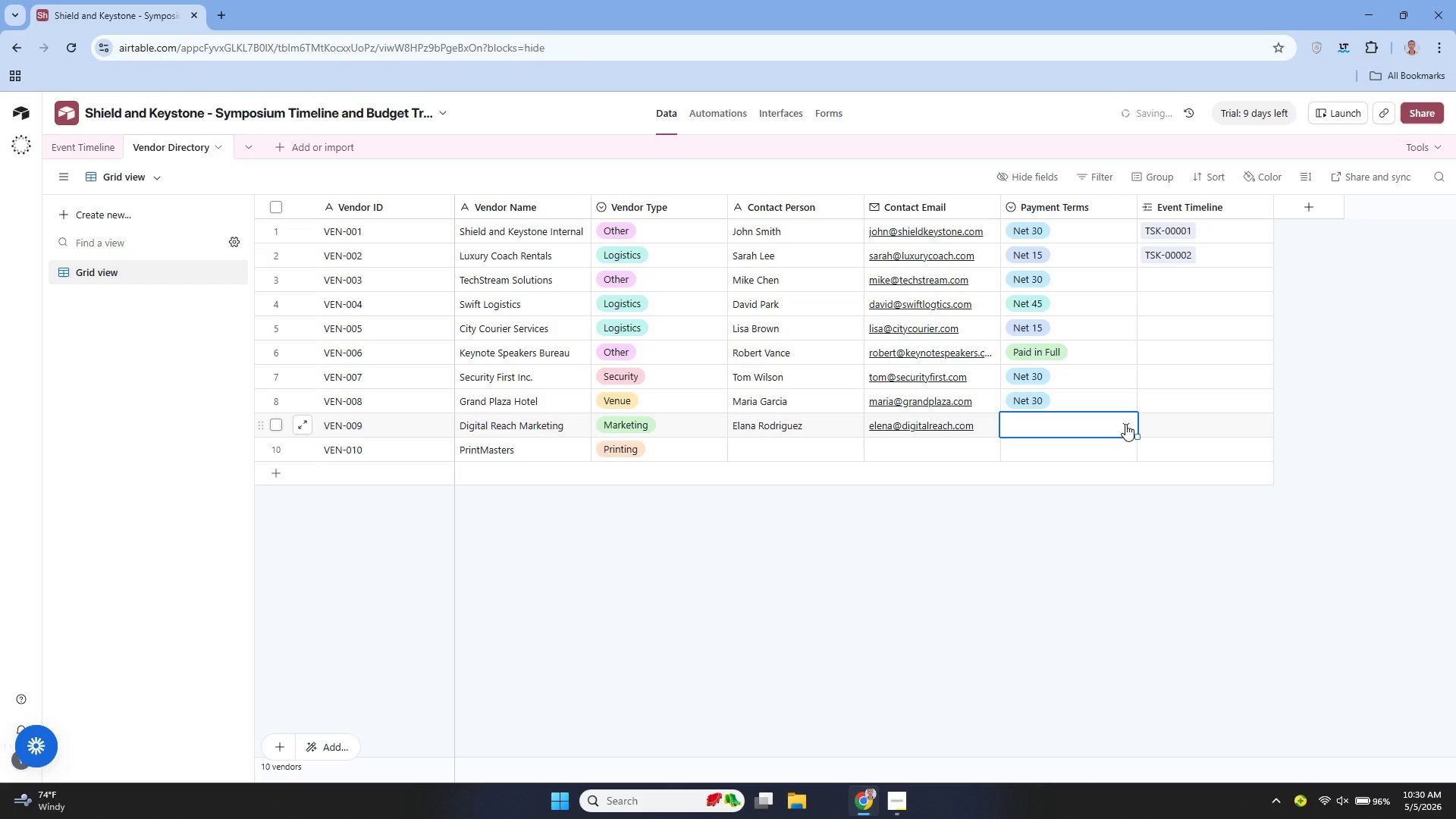 
left_click([1125, 424])
 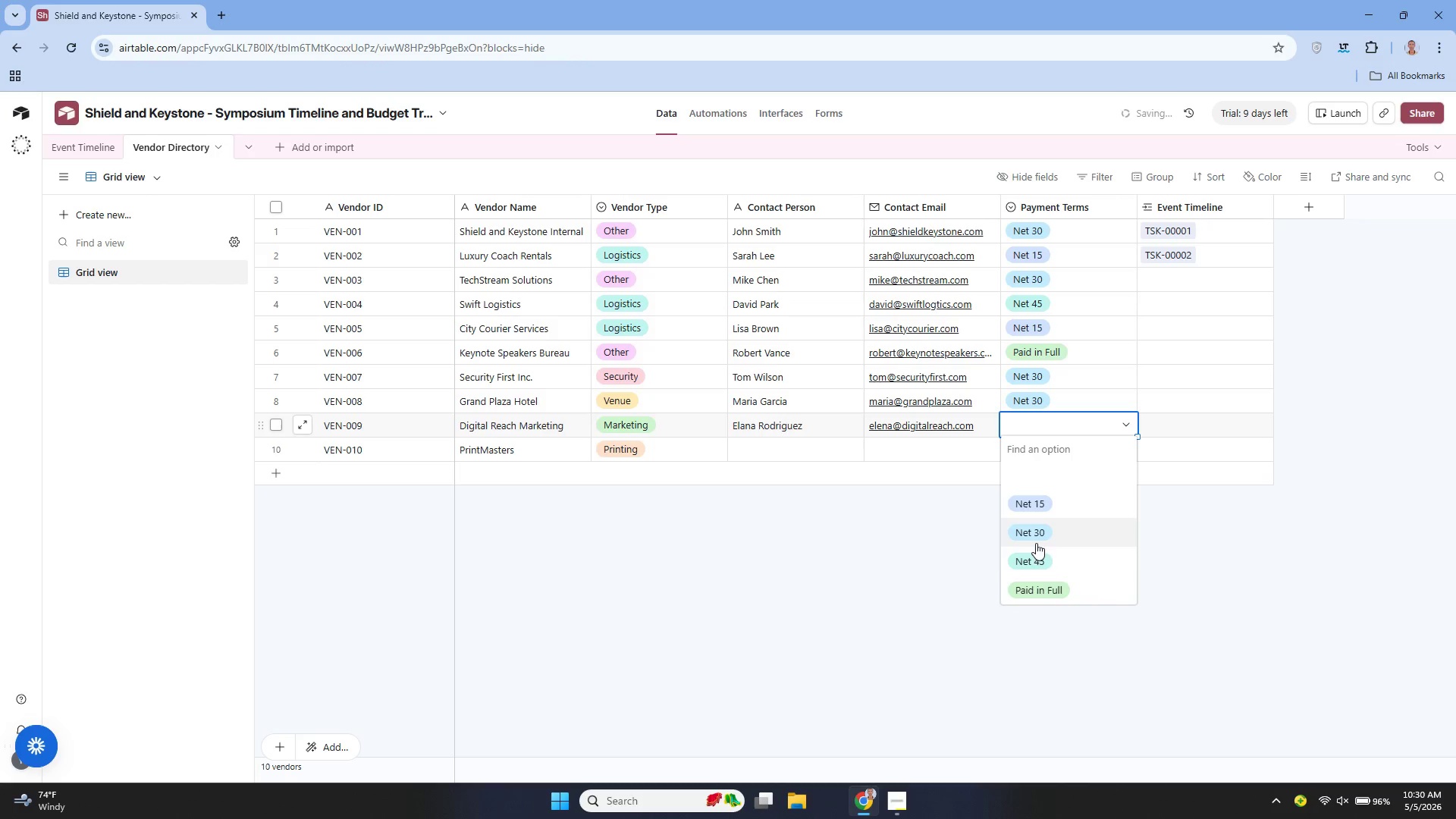 
left_click([1033, 552])
 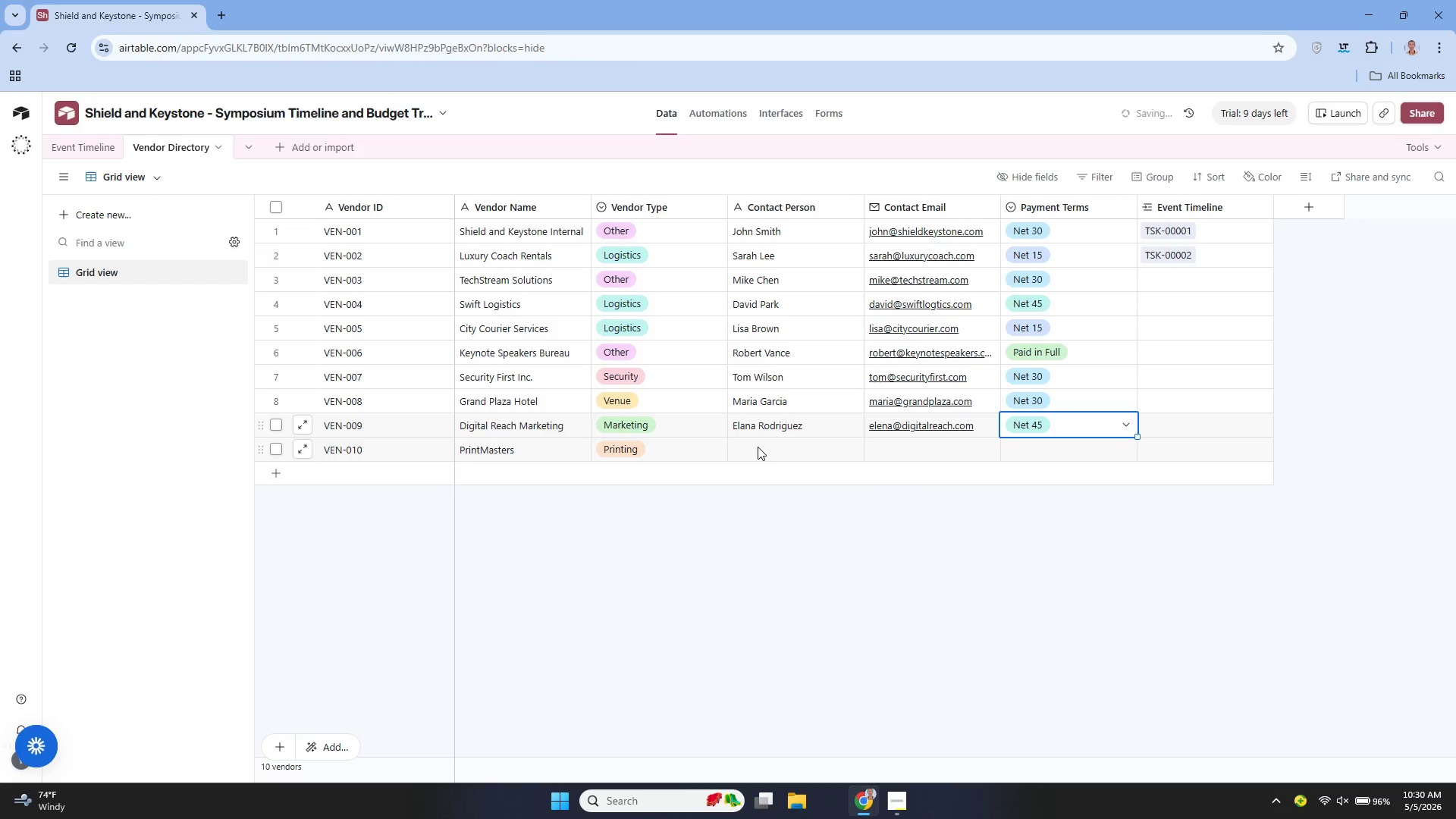 
left_click([752, 447])
 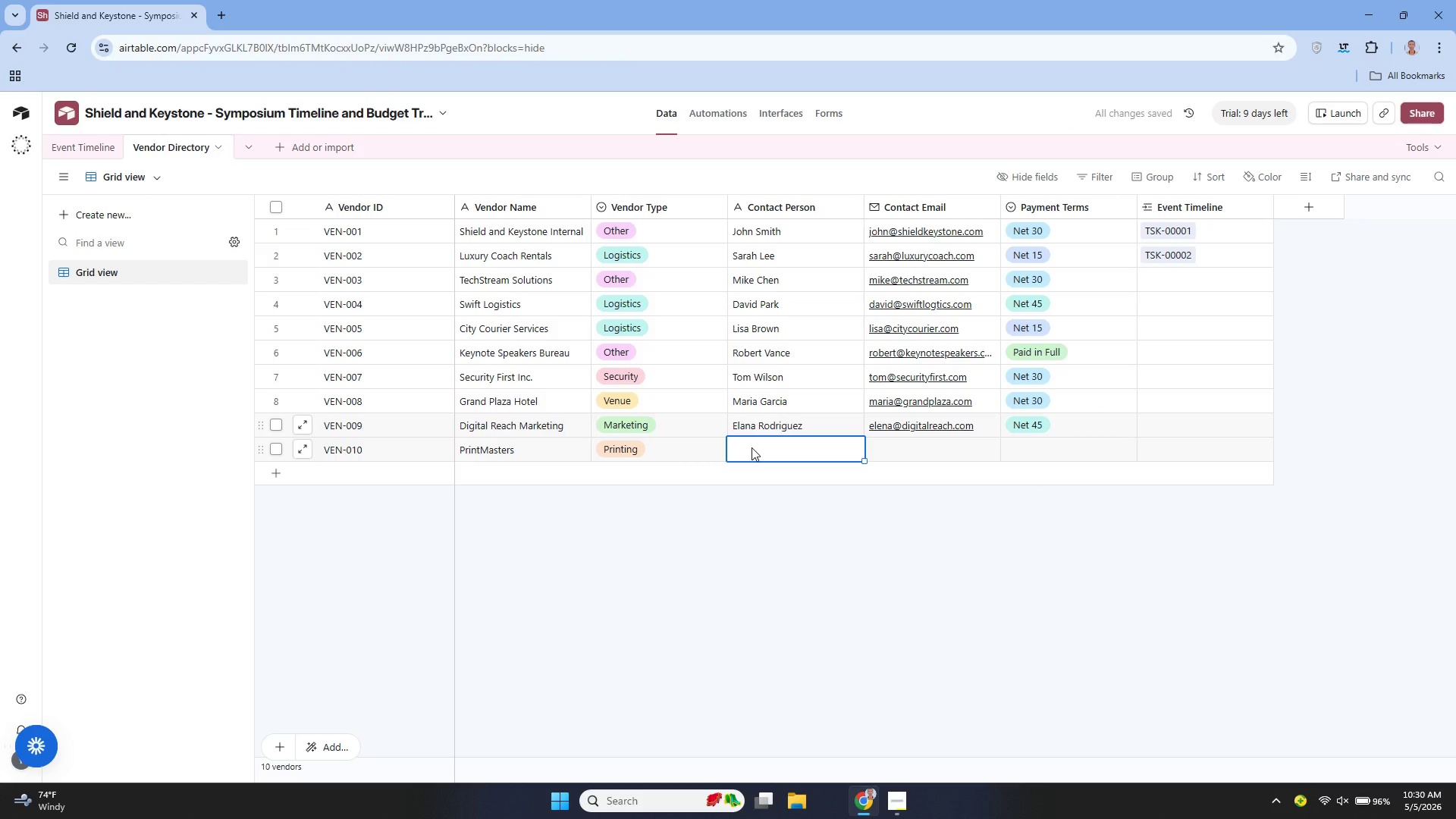 
wait(8.25)
 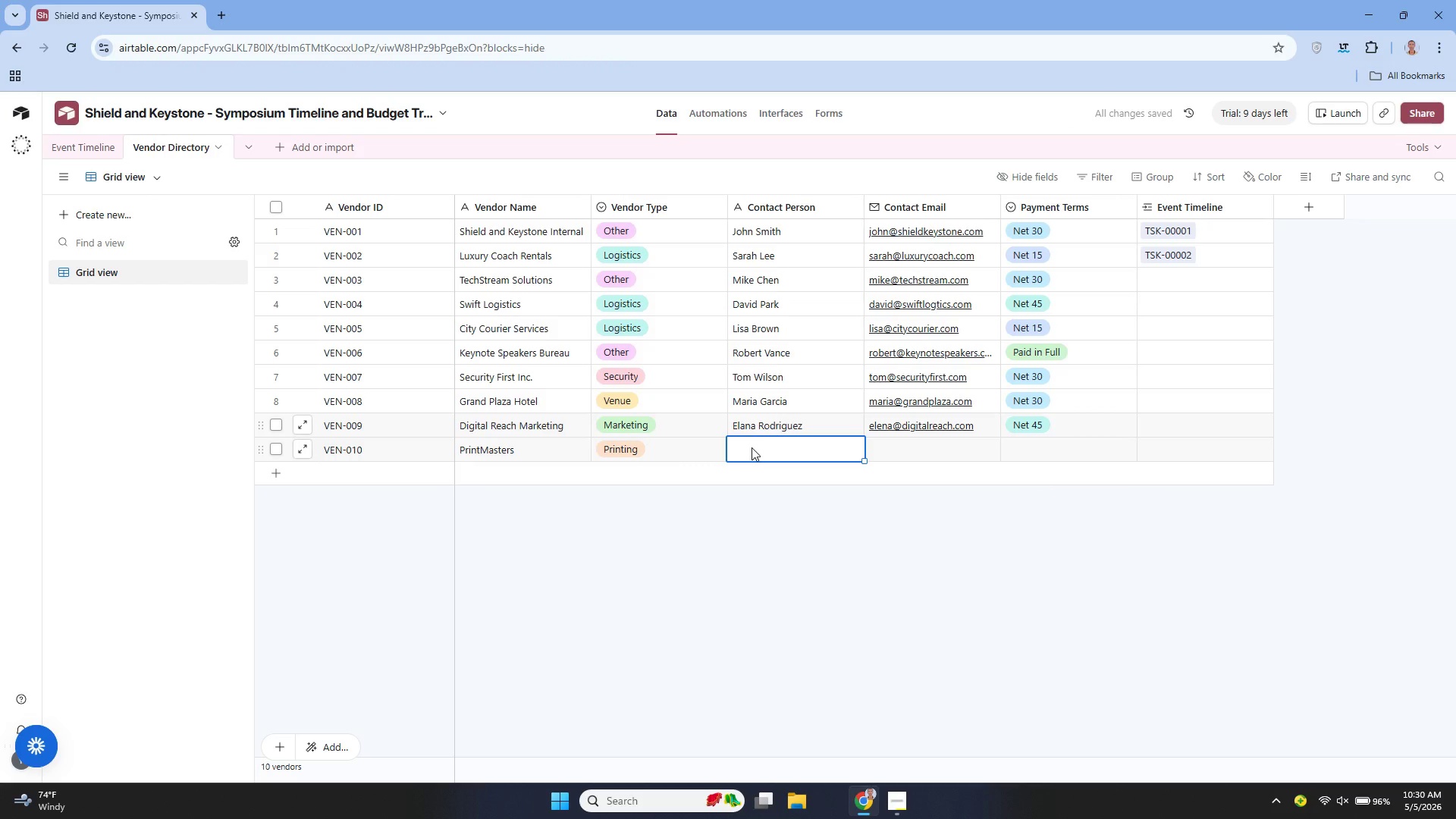 
type(Chria)
key(Backspace)
type(s White)
 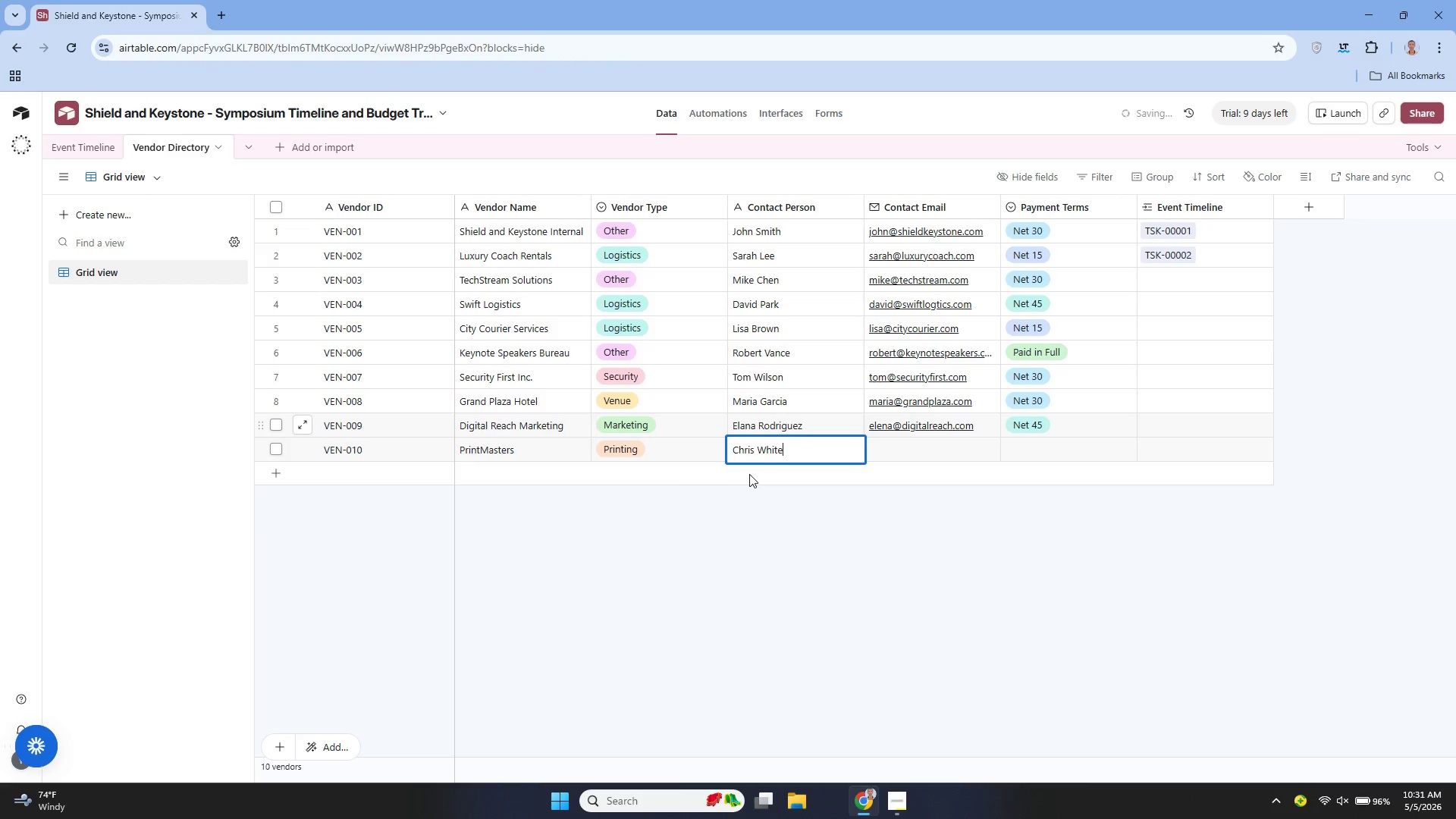 
left_click([900, 450])
 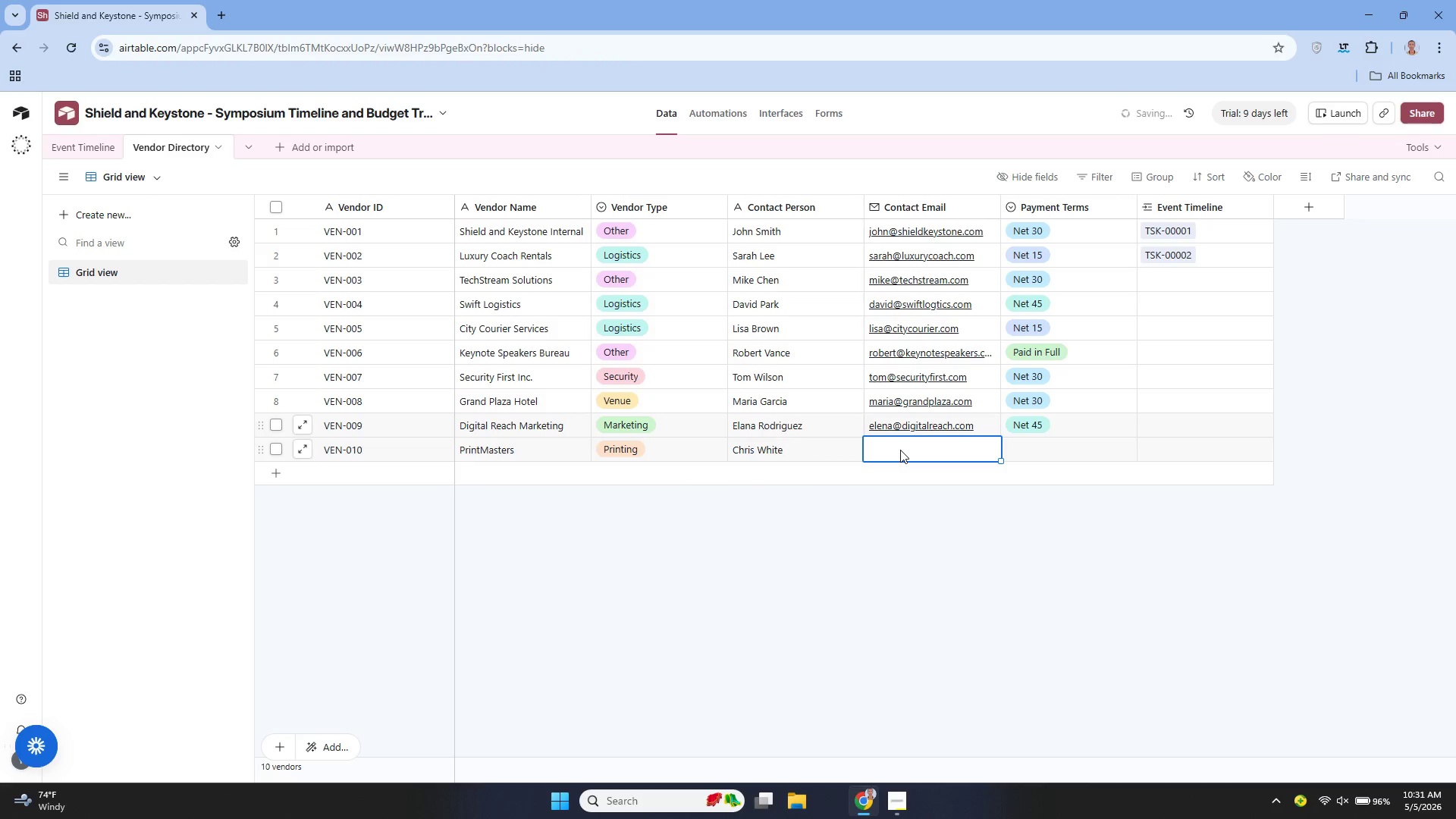 
type(chris@)
 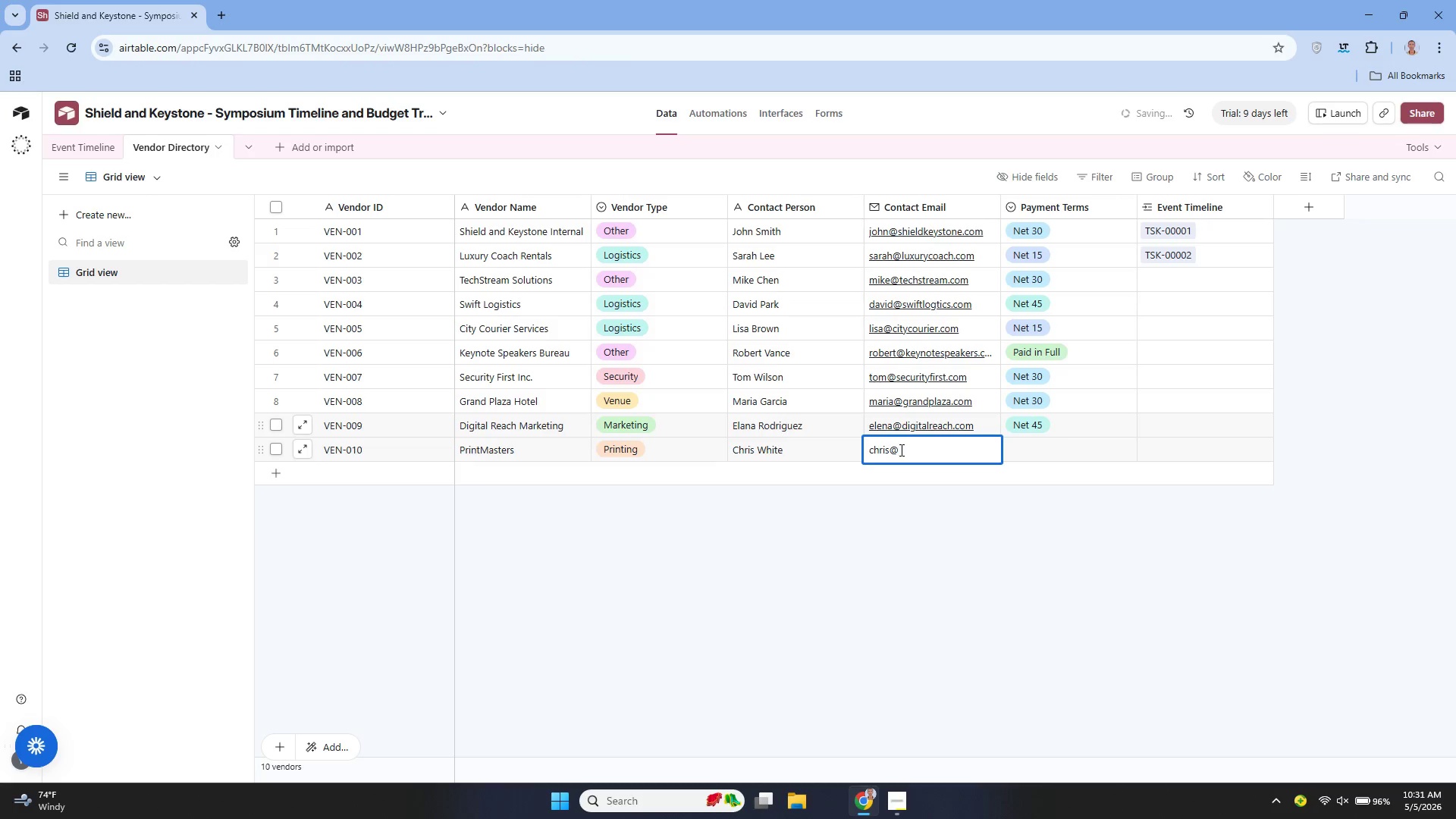 
type(printmasters.com)
 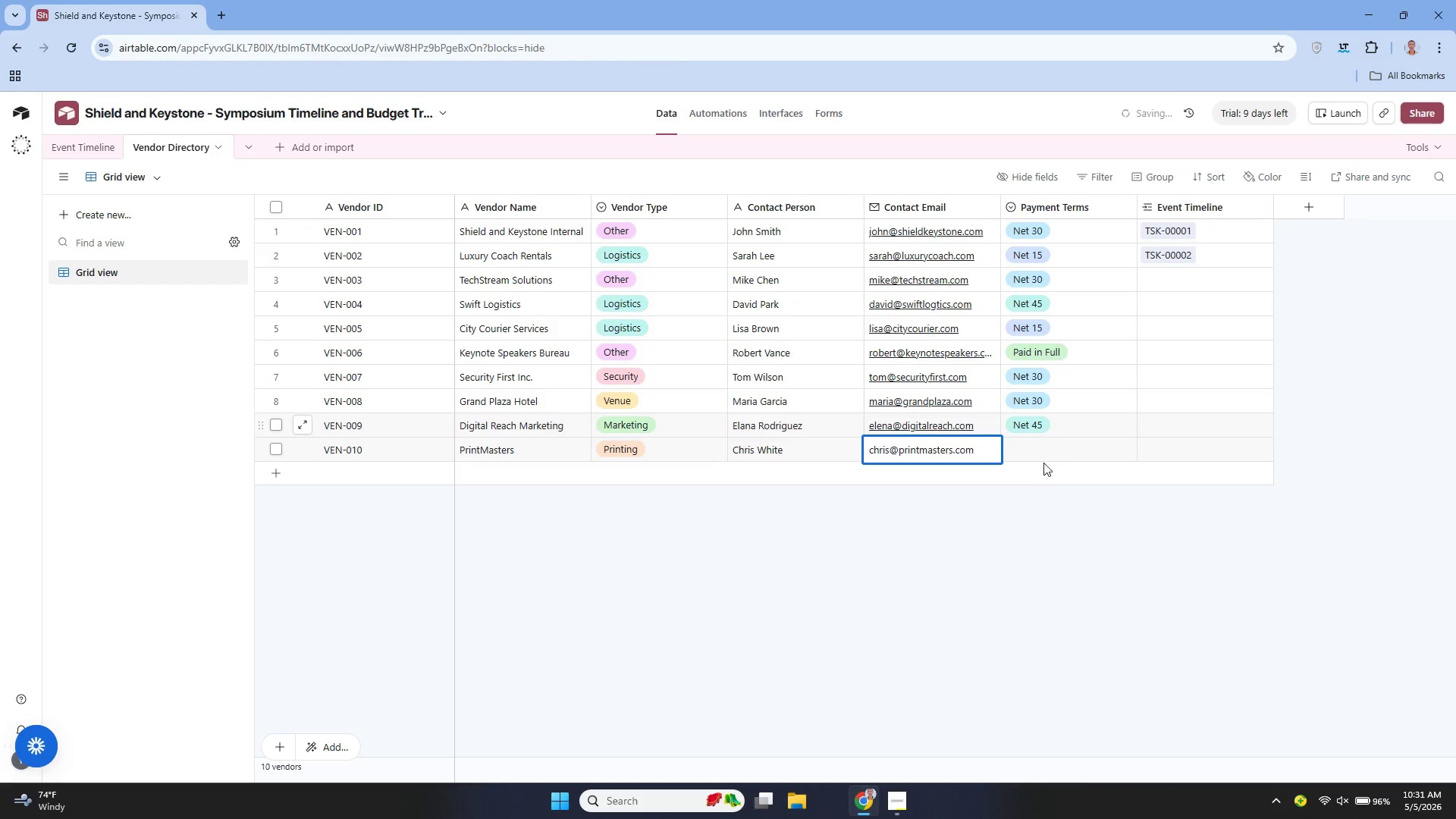 
left_click([1037, 450])
 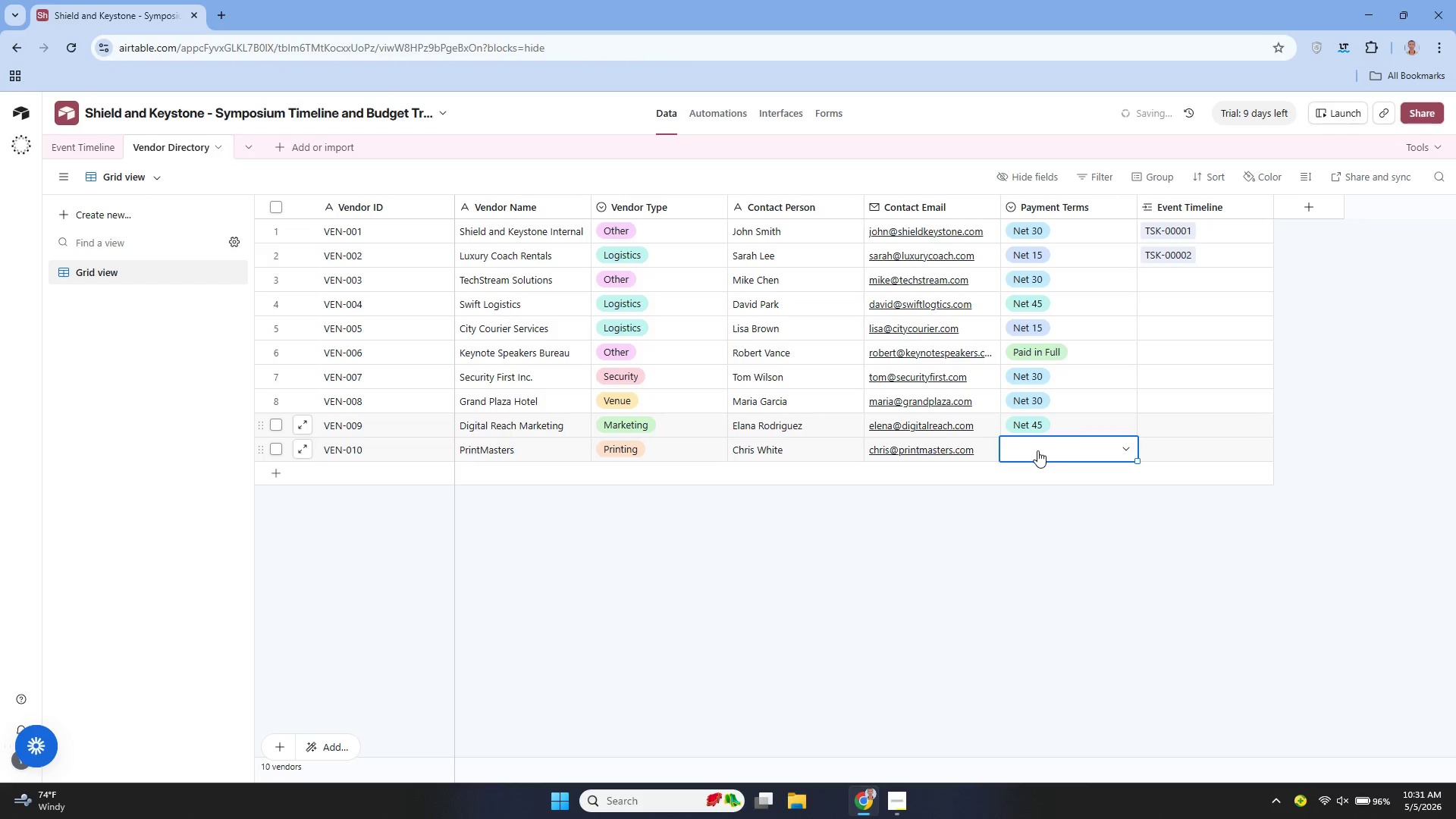 
left_click([1044, 450])
 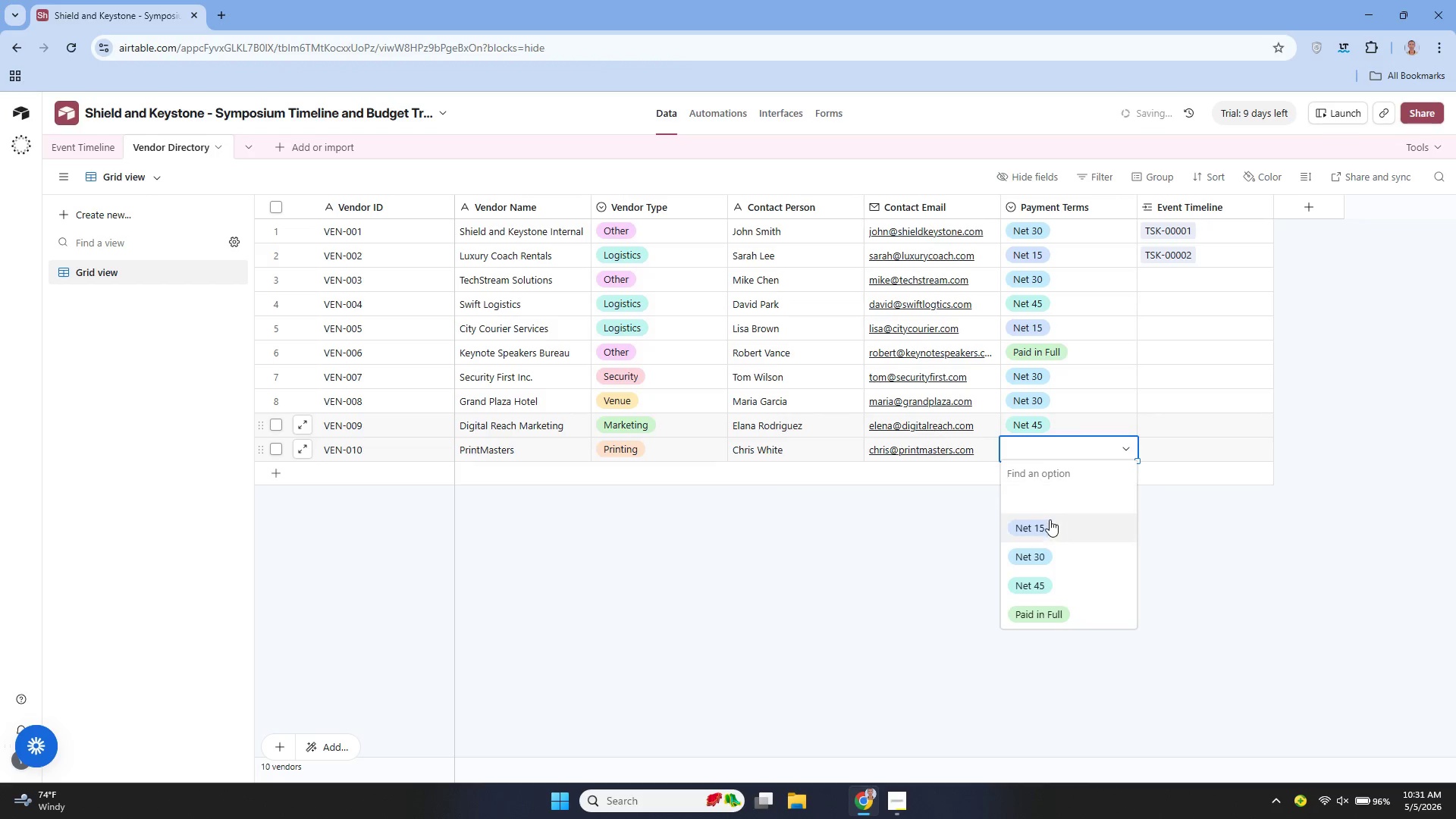 
left_click([1046, 523])
 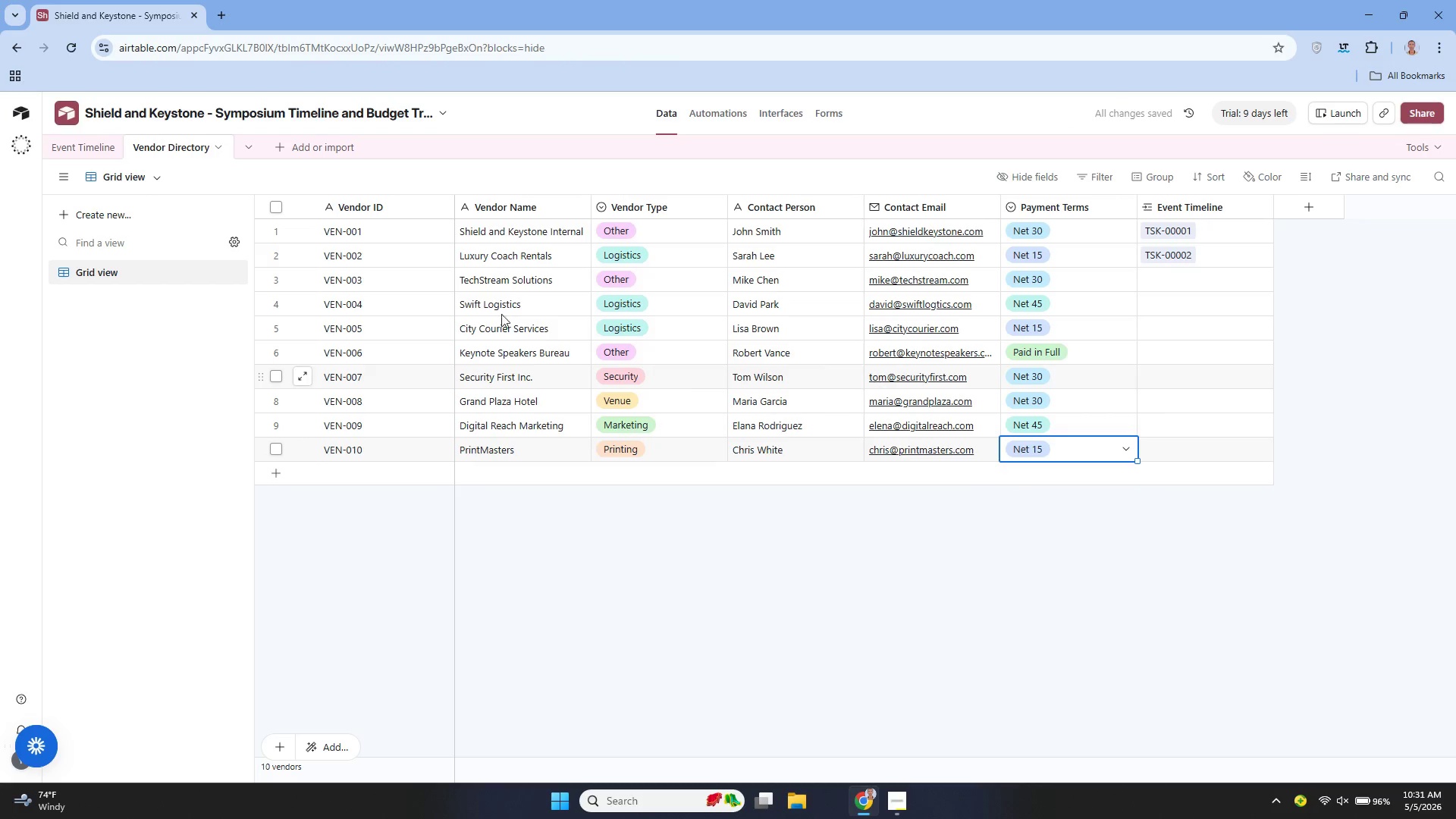 
left_click([86, 148])
 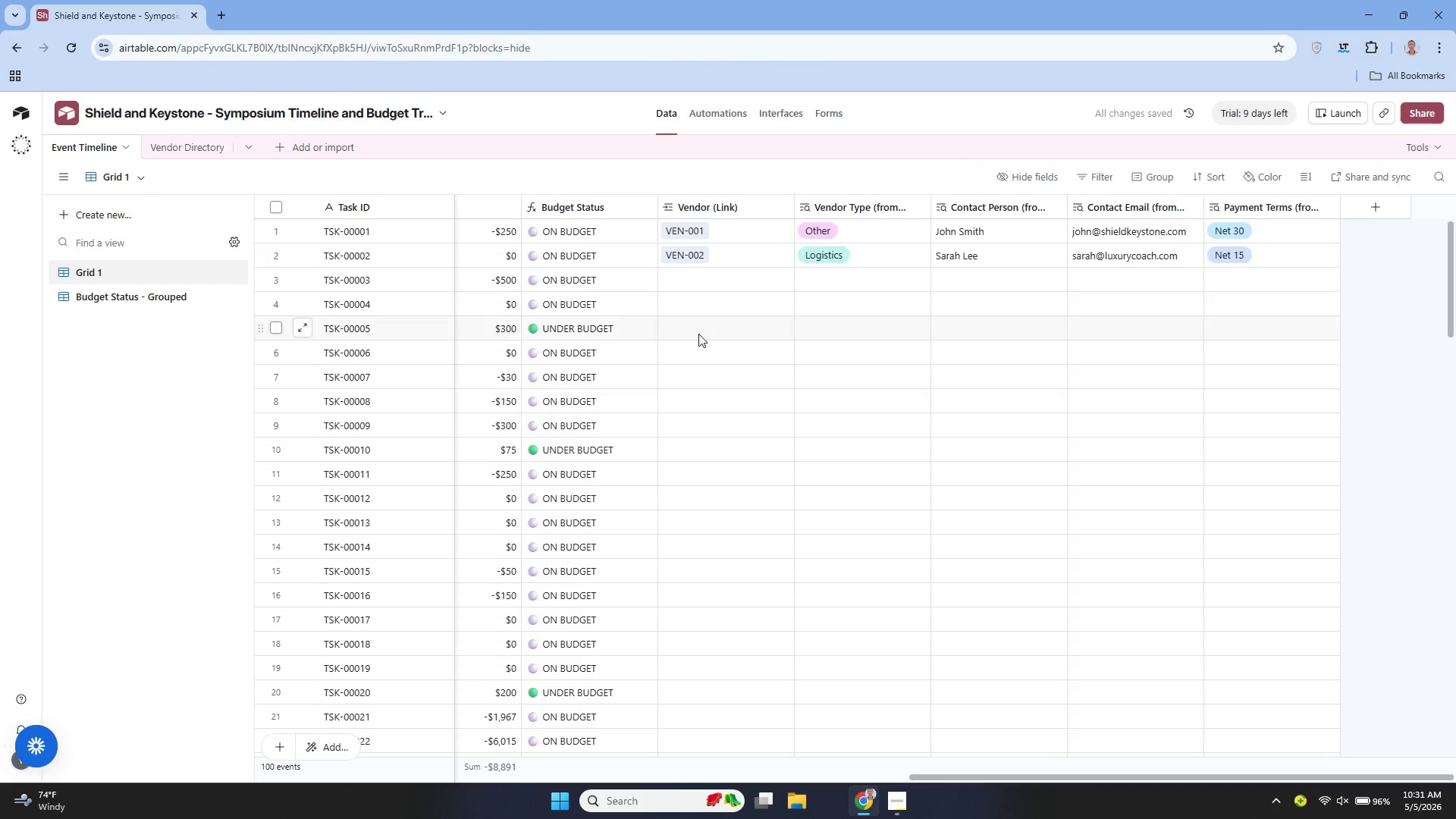 
left_click([701, 274])
 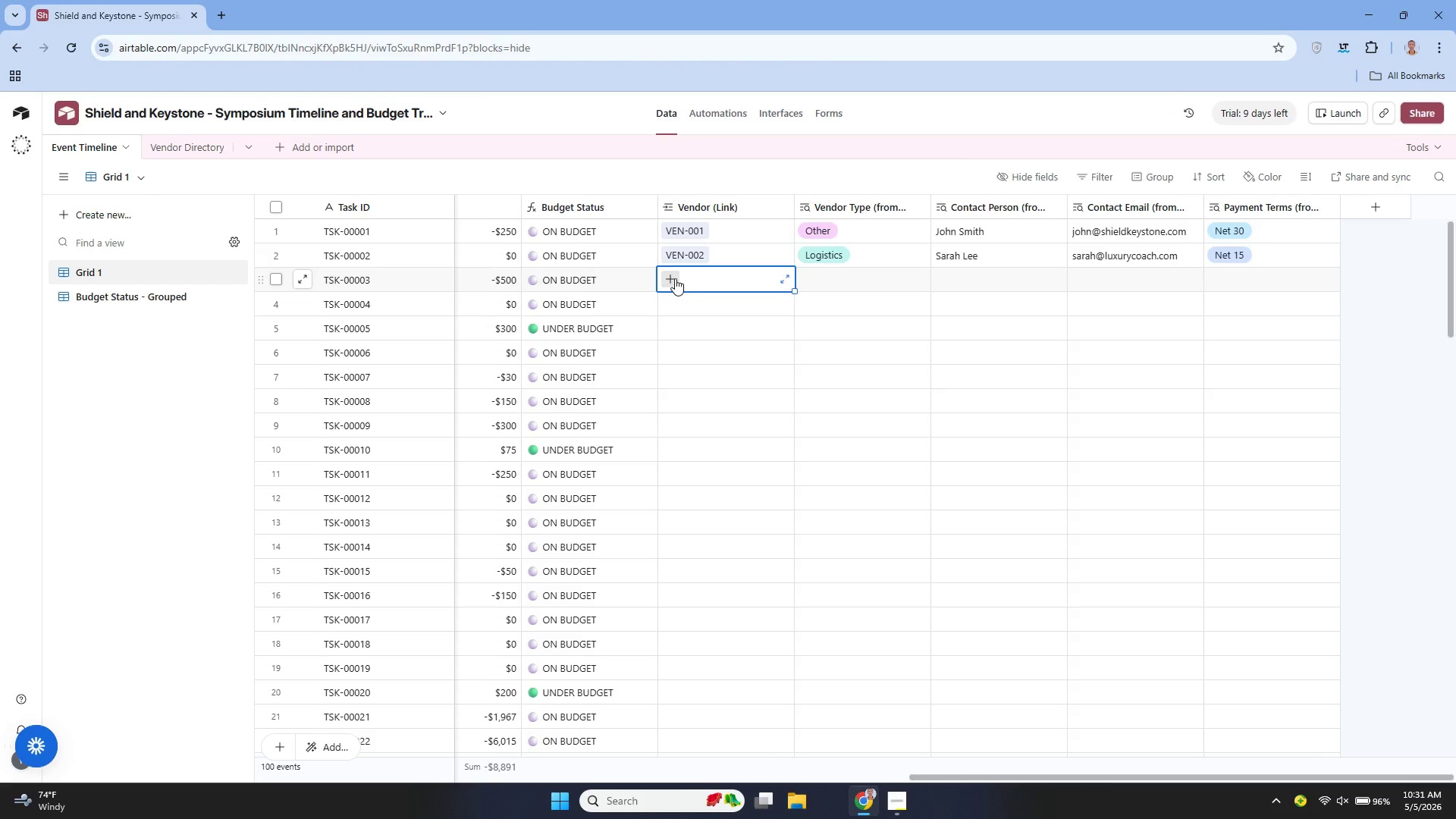 
left_click([673, 278])
 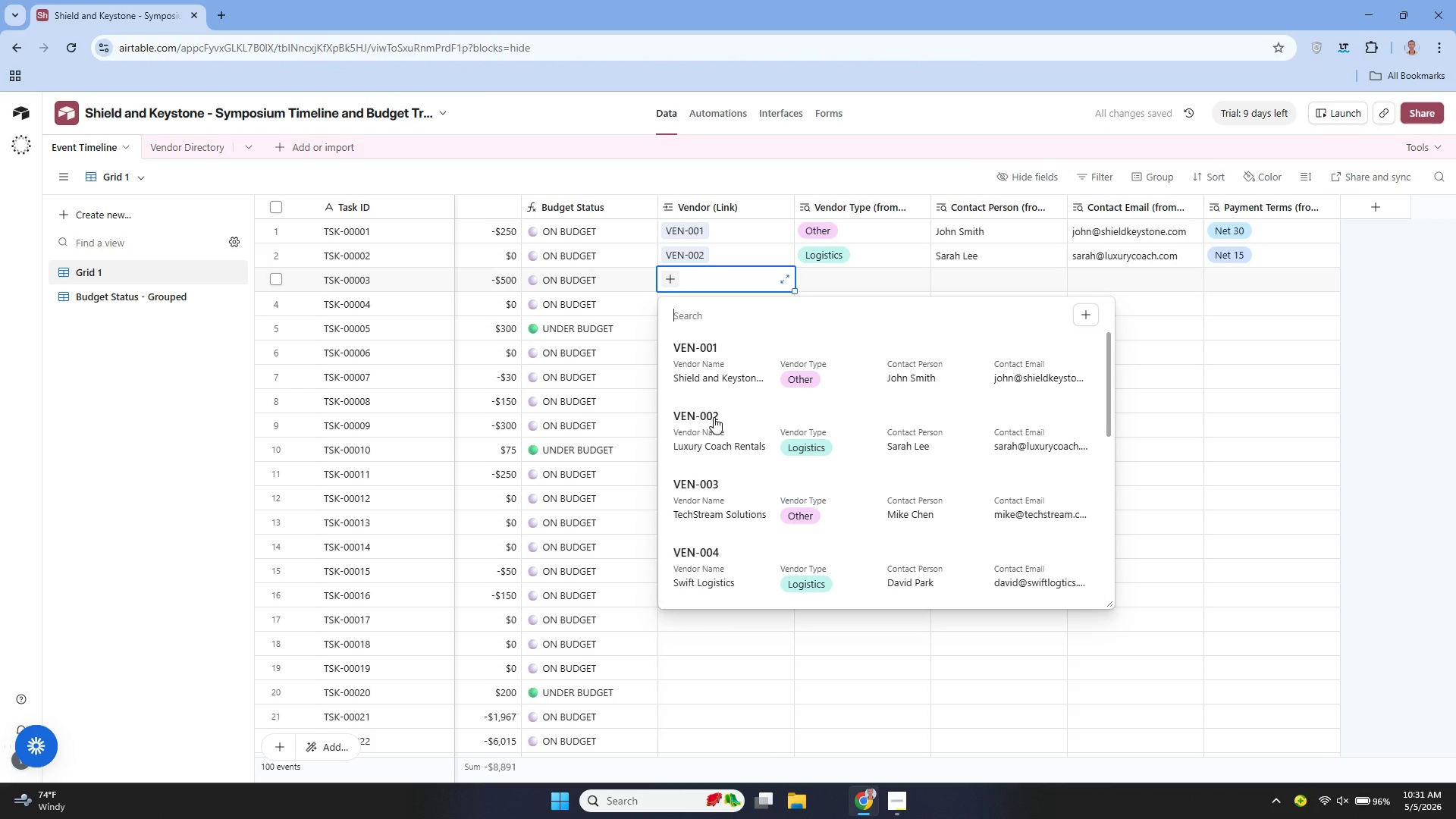 
left_click([712, 483])
 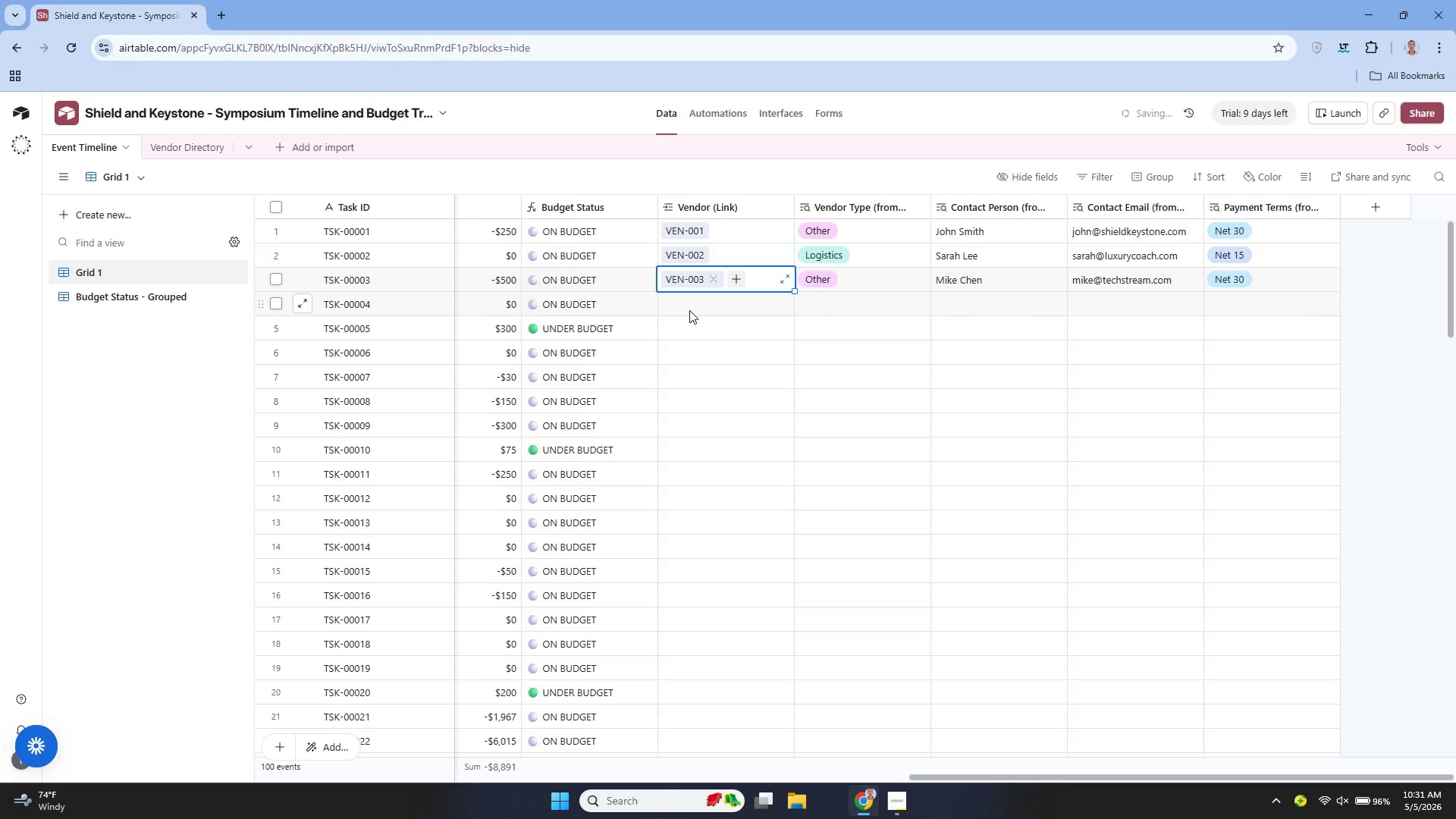 
left_click([687, 310])
 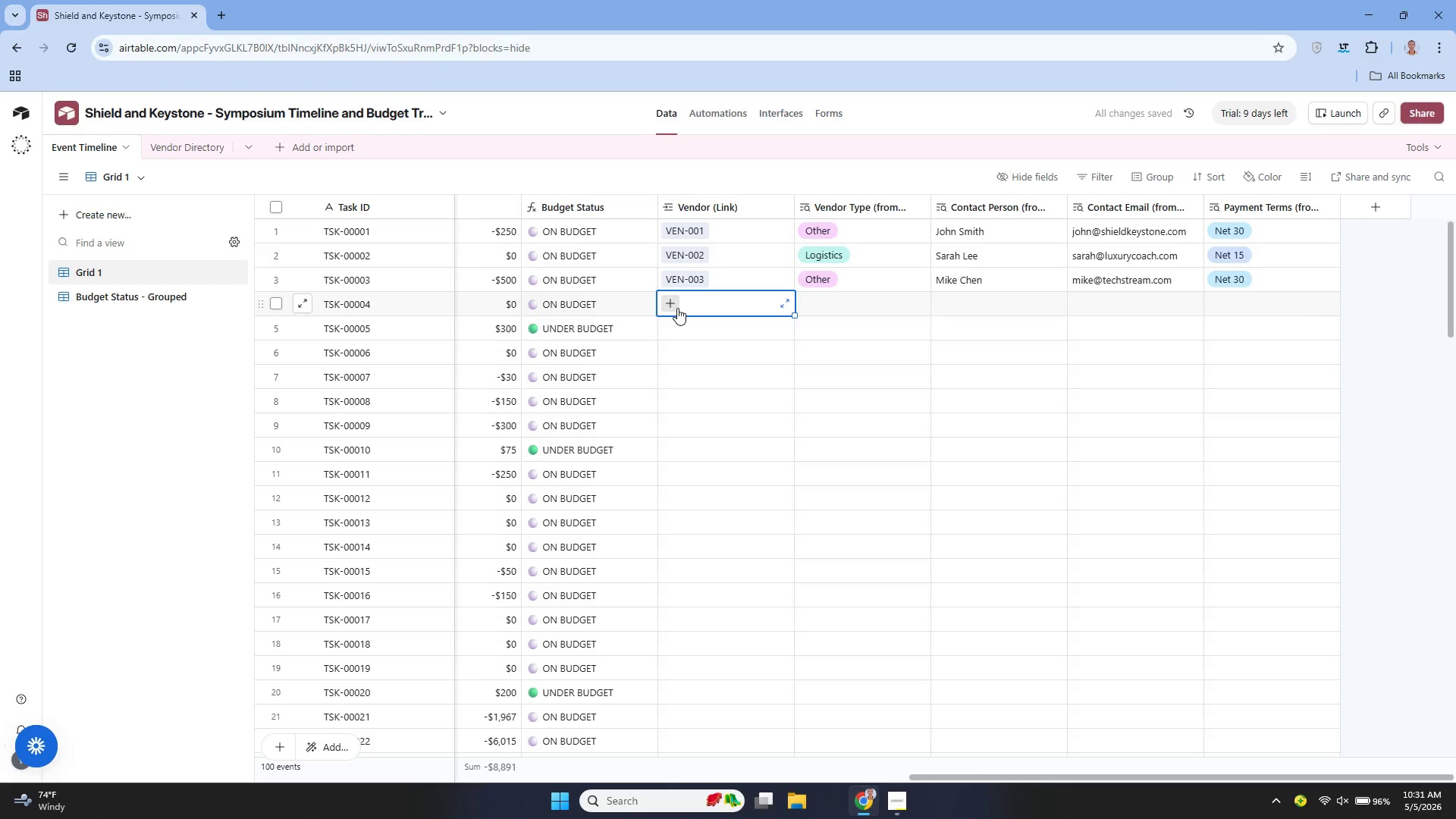 
left_click([676, 307])
 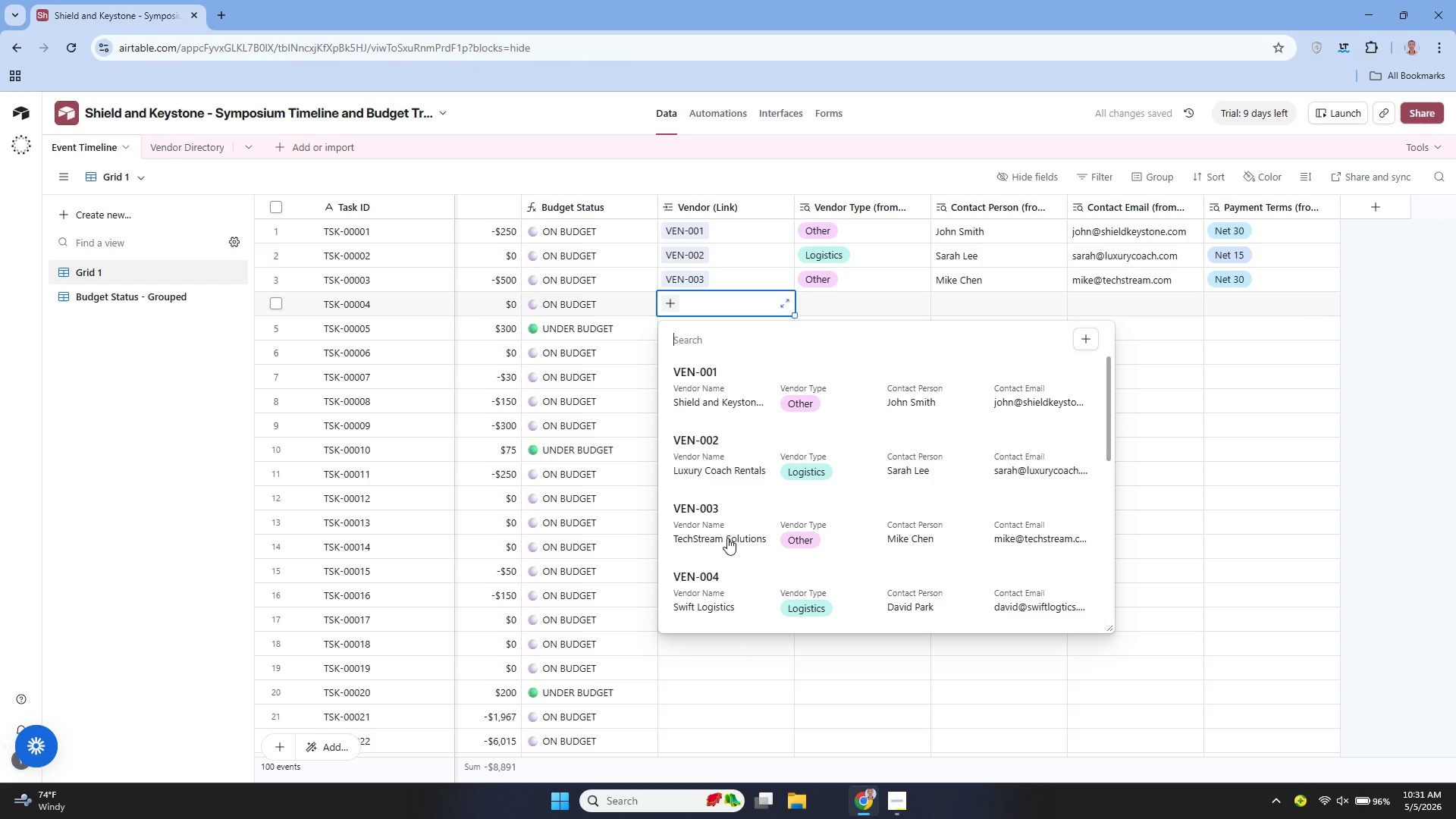 
left_click([713, 576])
 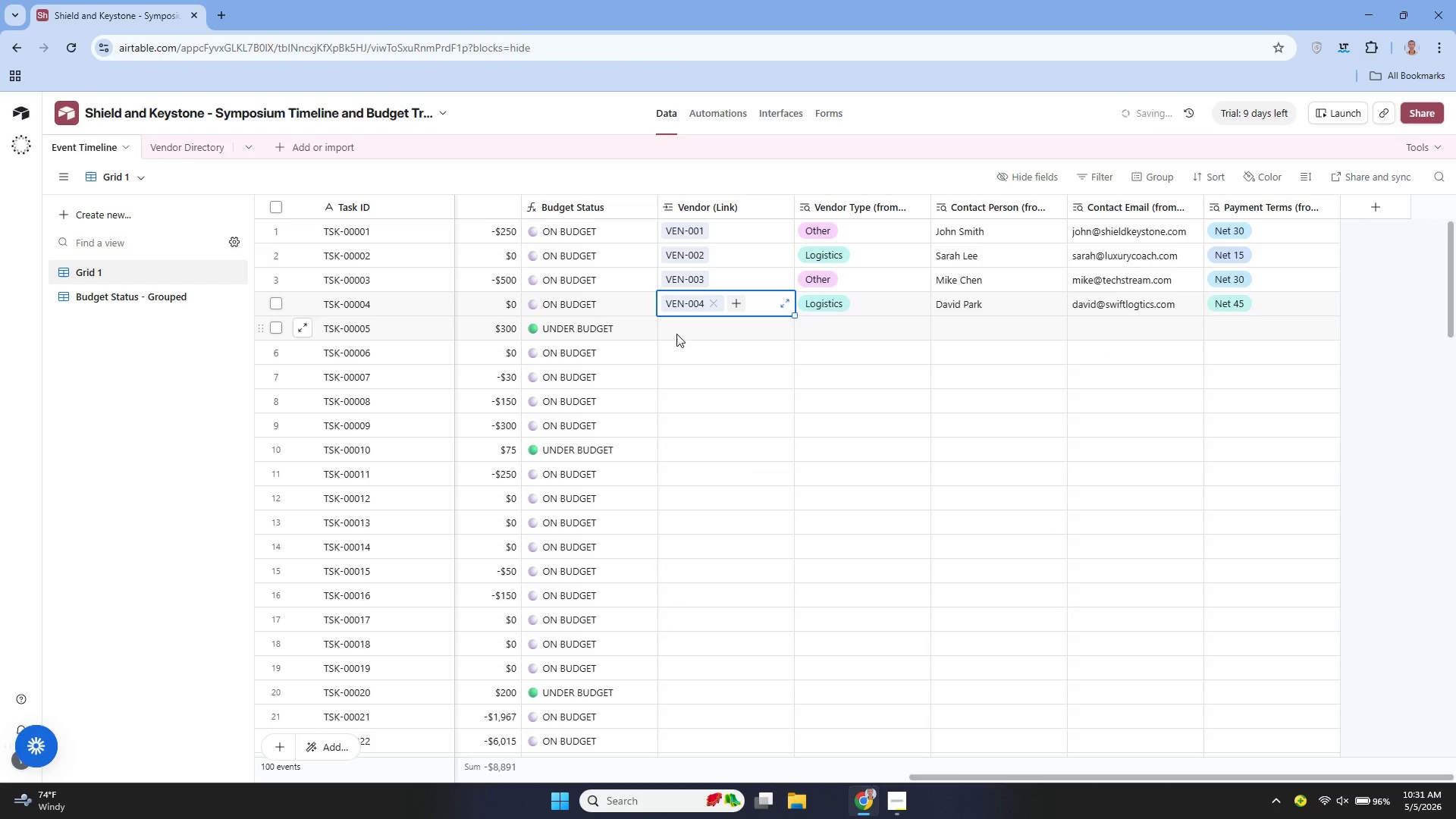 
left_click([677, 333])
 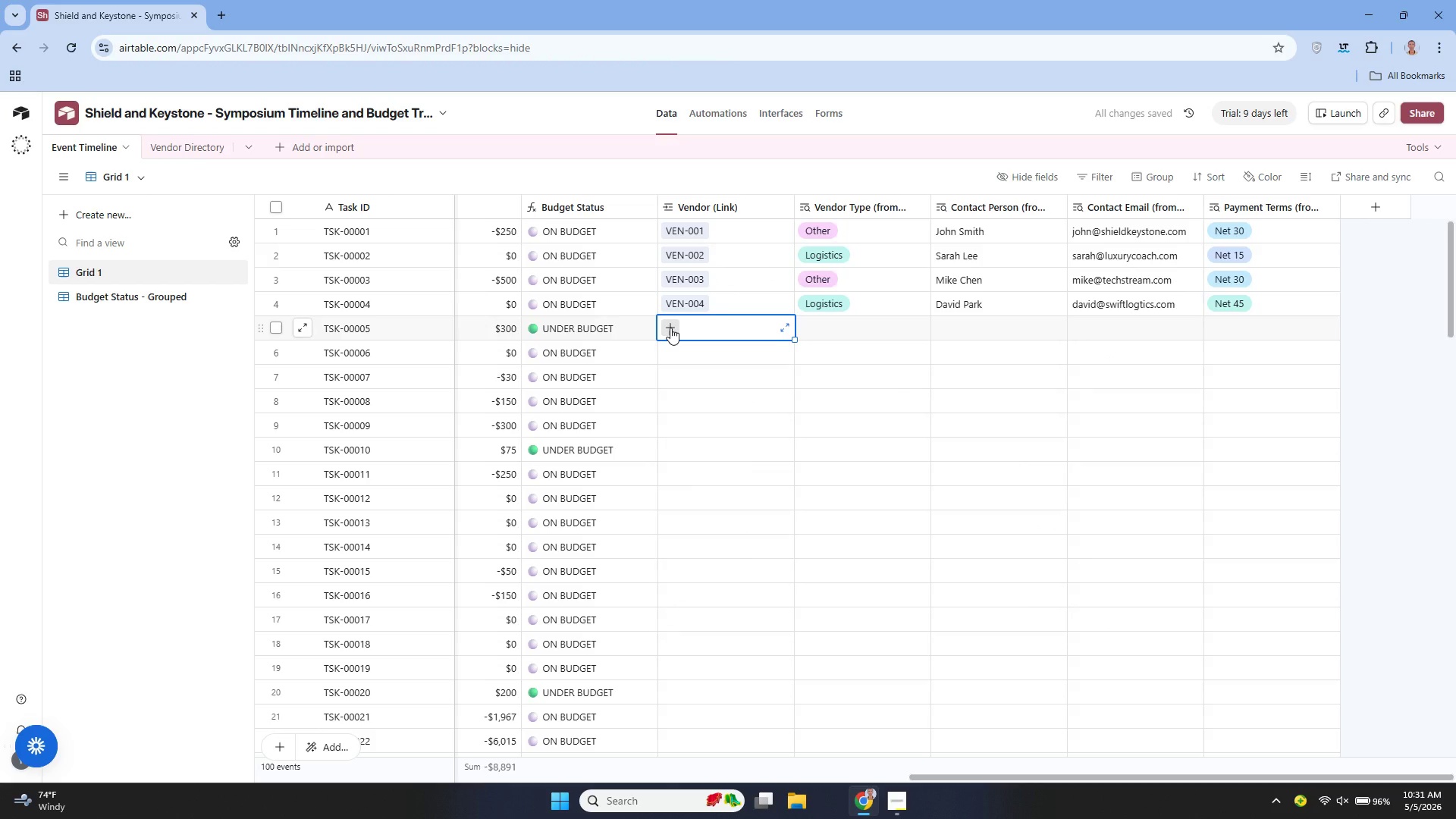 
left_click([670, 328])
 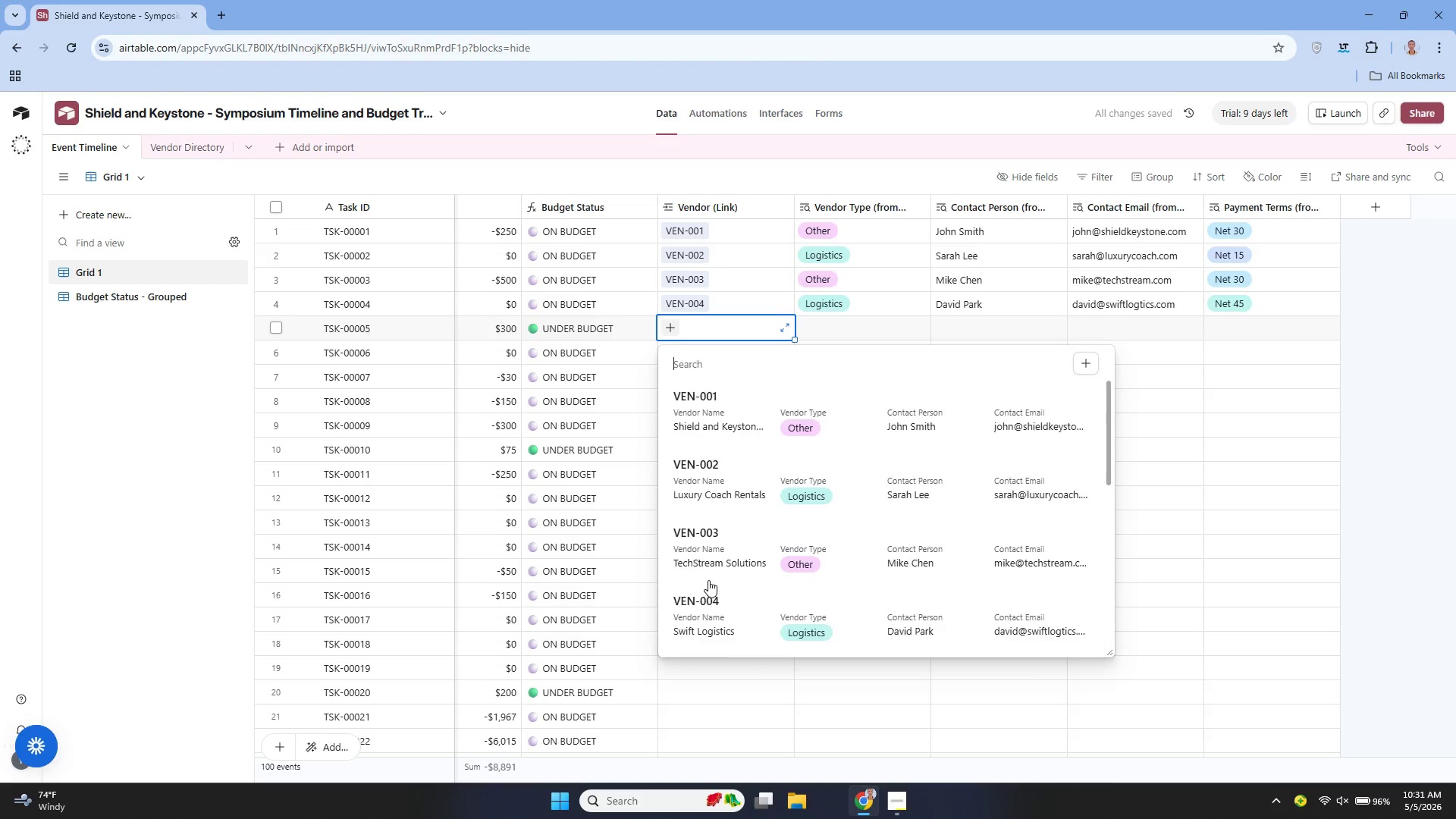 
left_click([708, 598])
 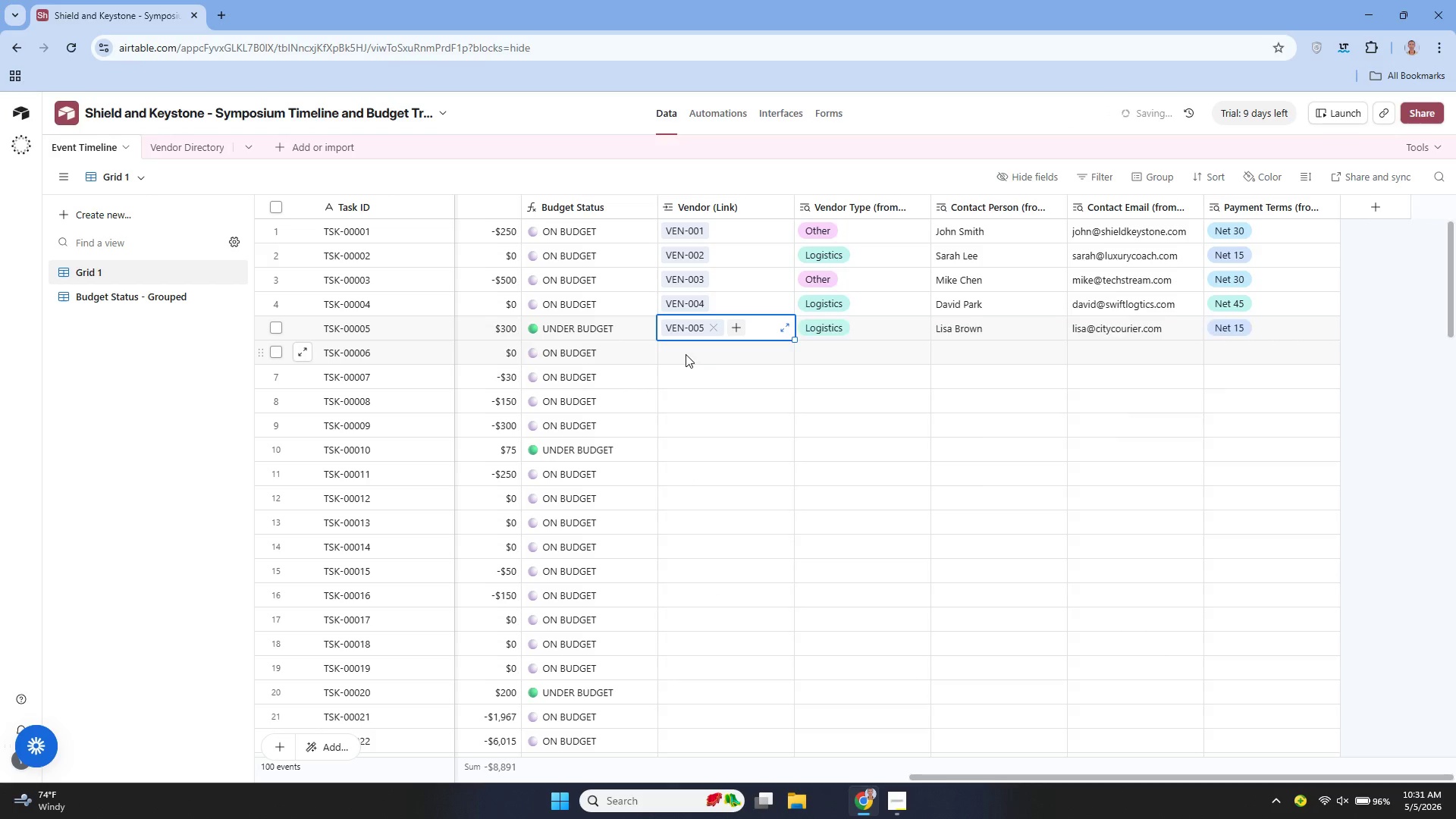 
left_click([684, 354])
 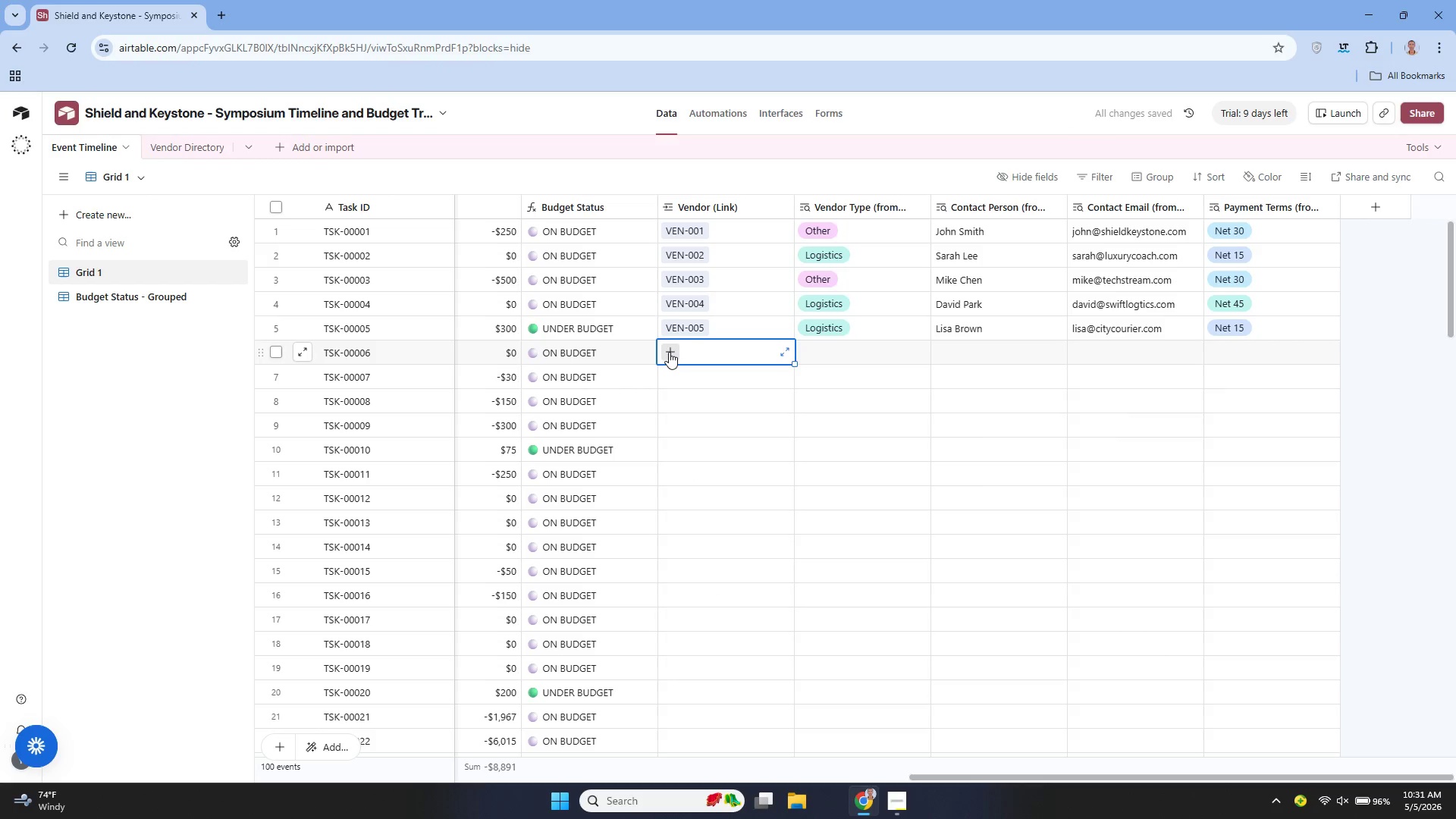 
left_click([668, 352])
 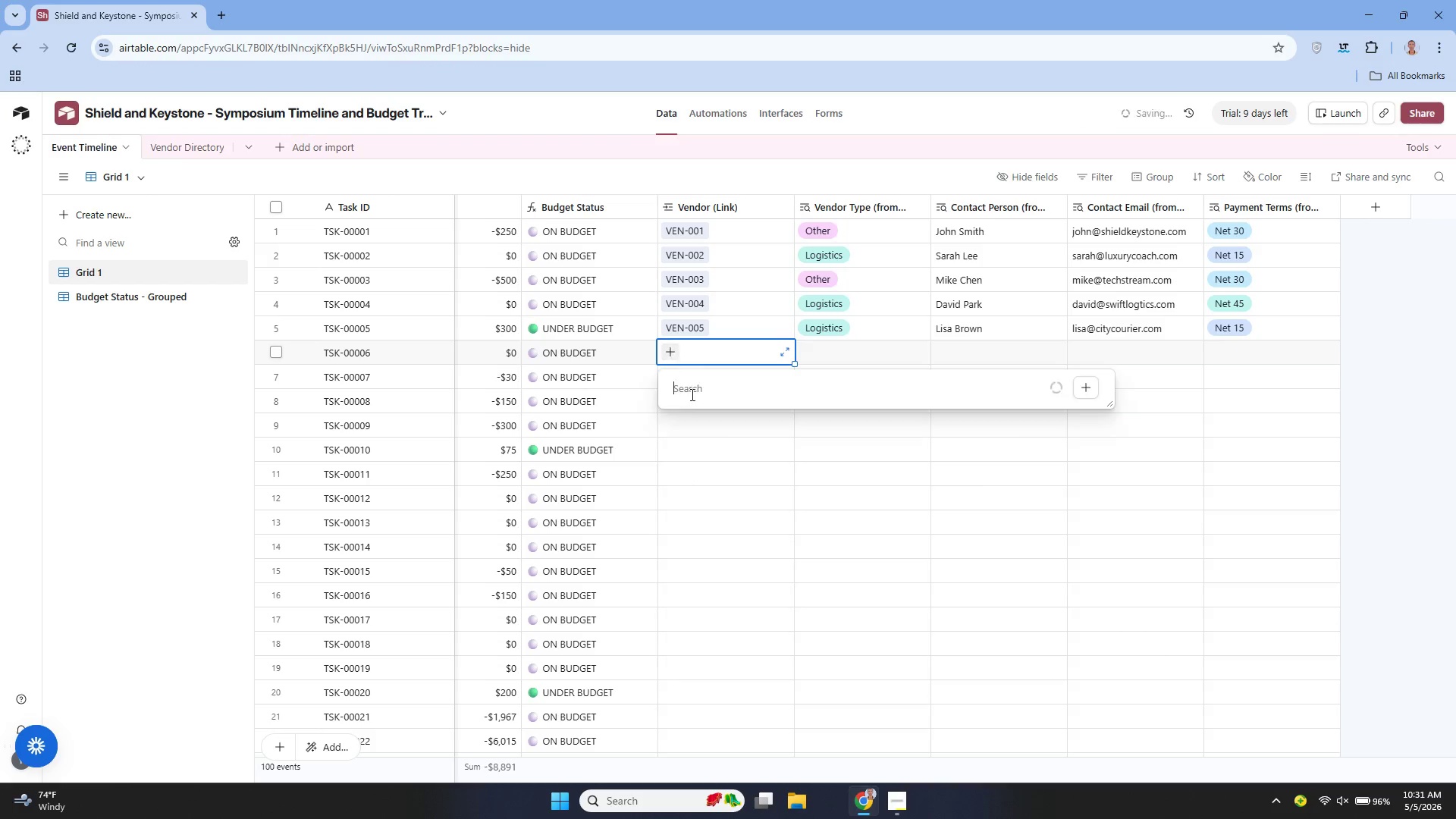 
mouse_move([723, 522])
 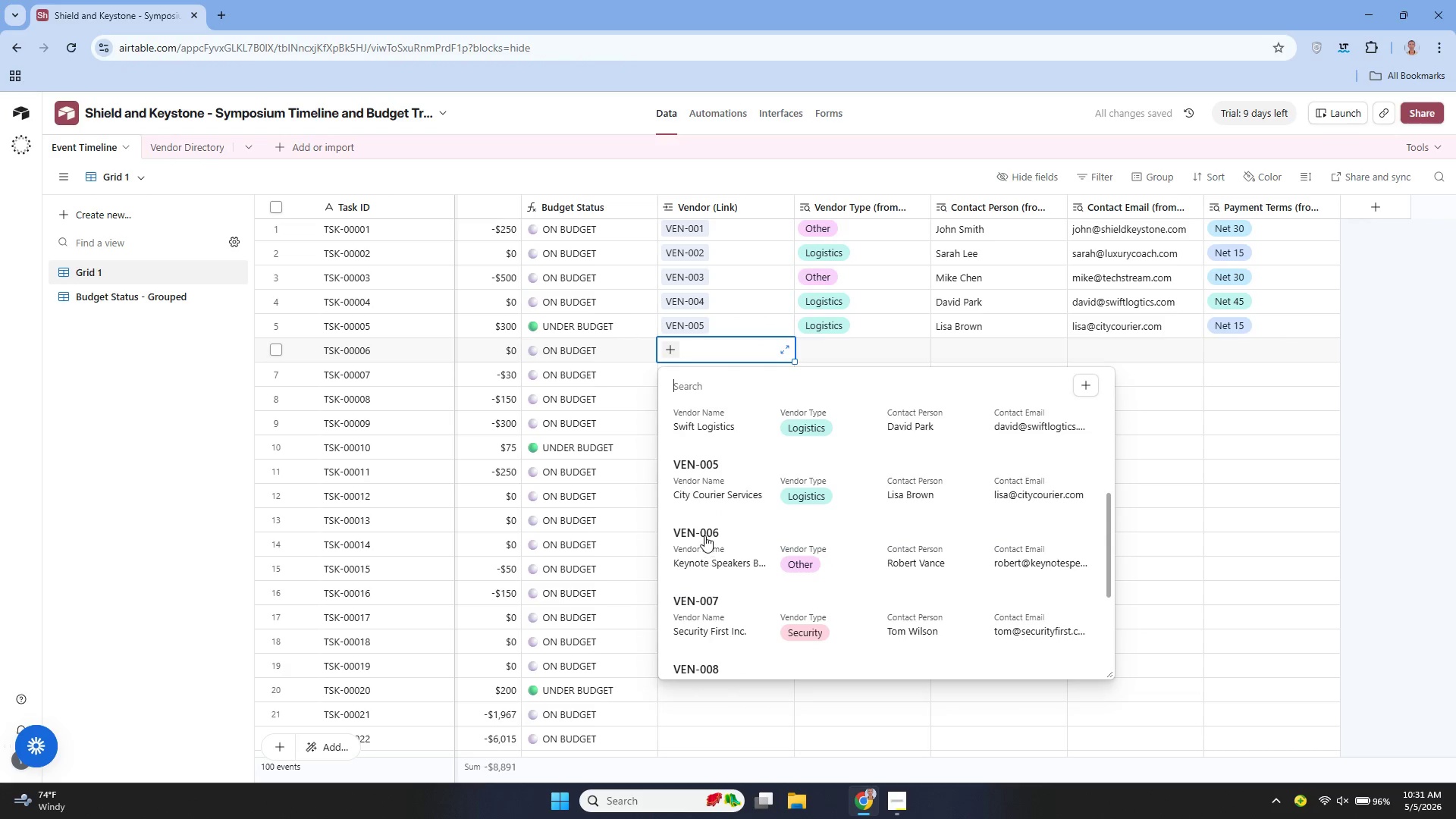 
left_click([704, 535])
 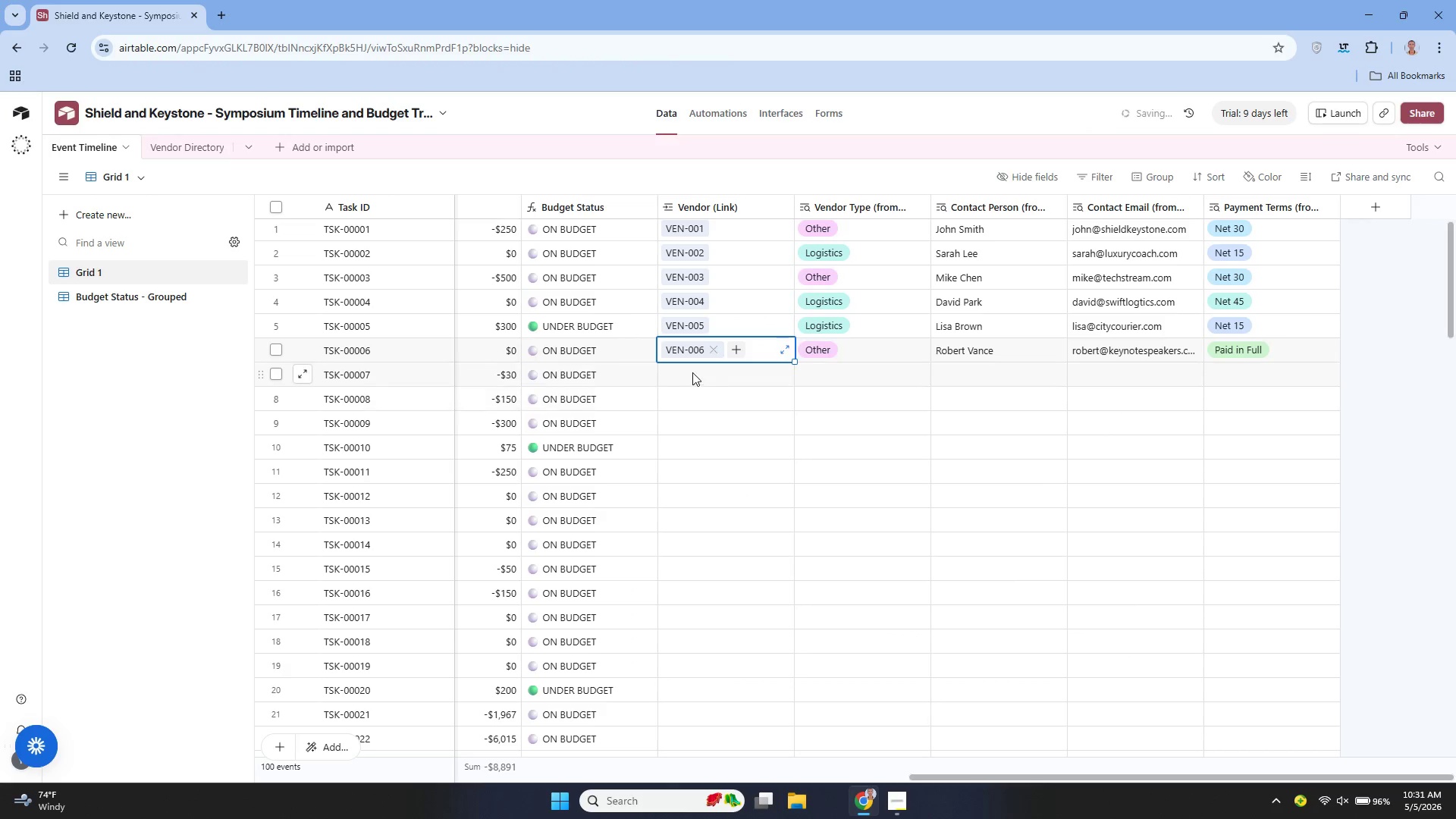 
left_click([678, 376])
 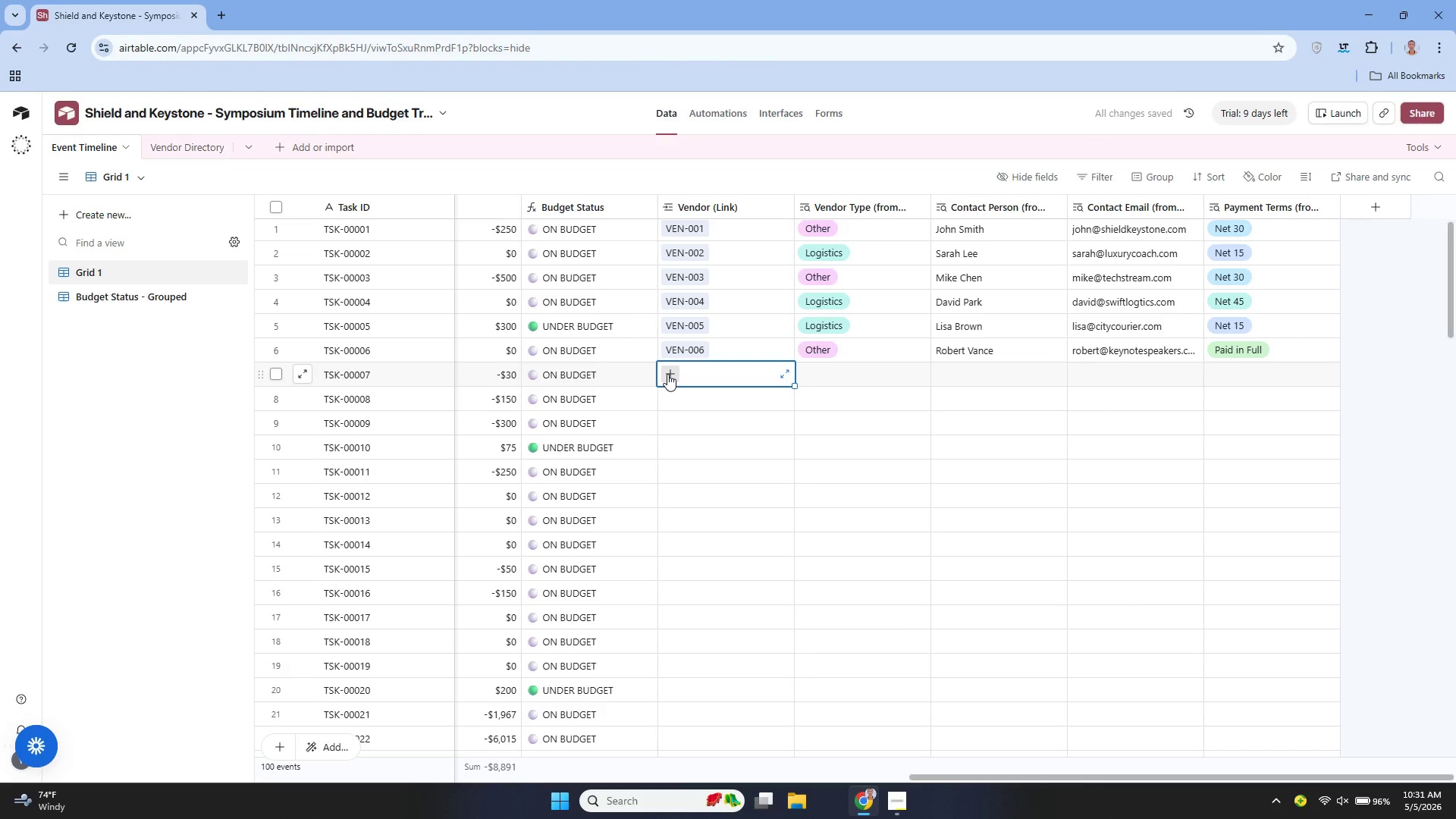 
left_click([667, 374])
 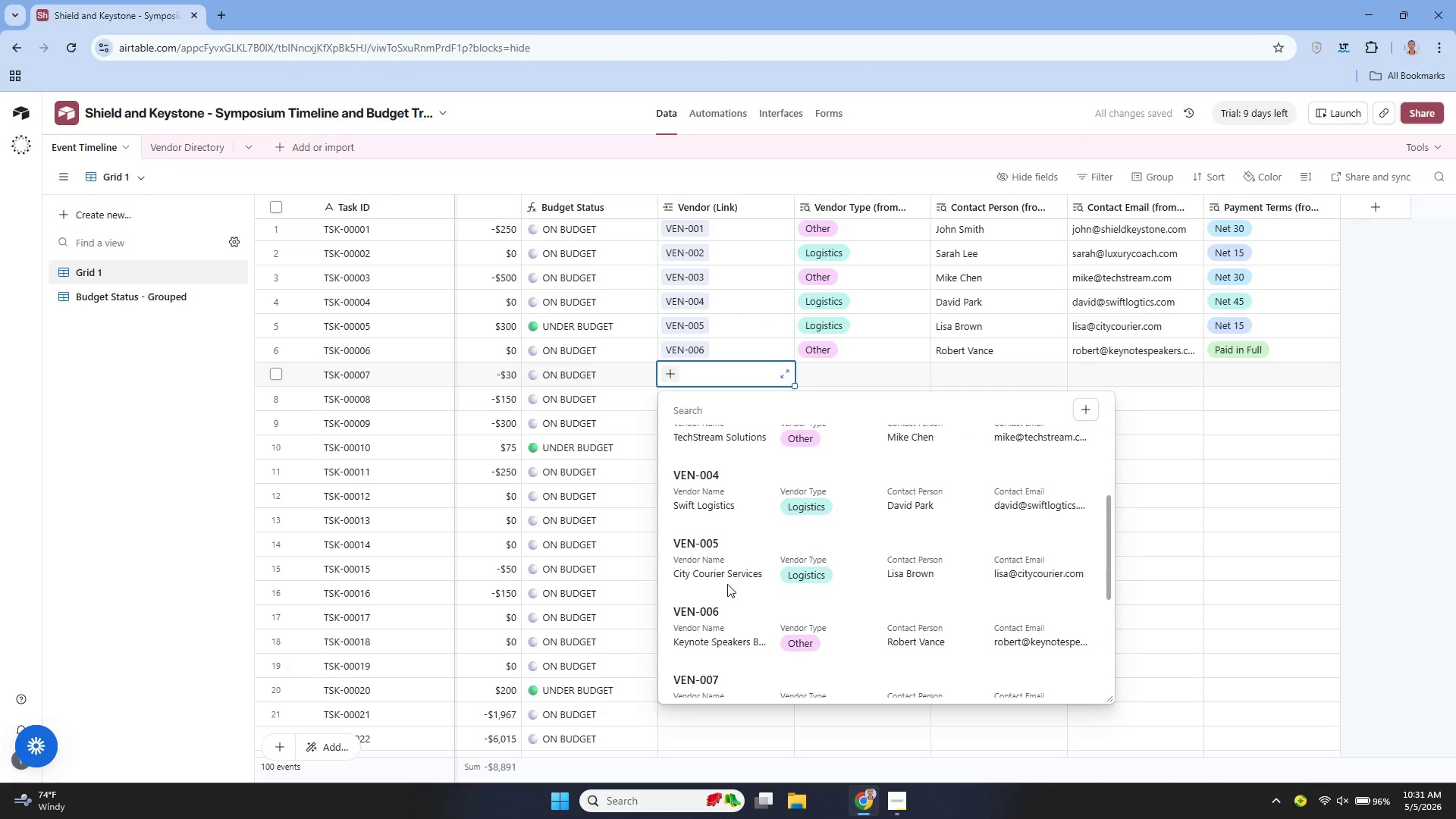 
left_click([712, 673])
 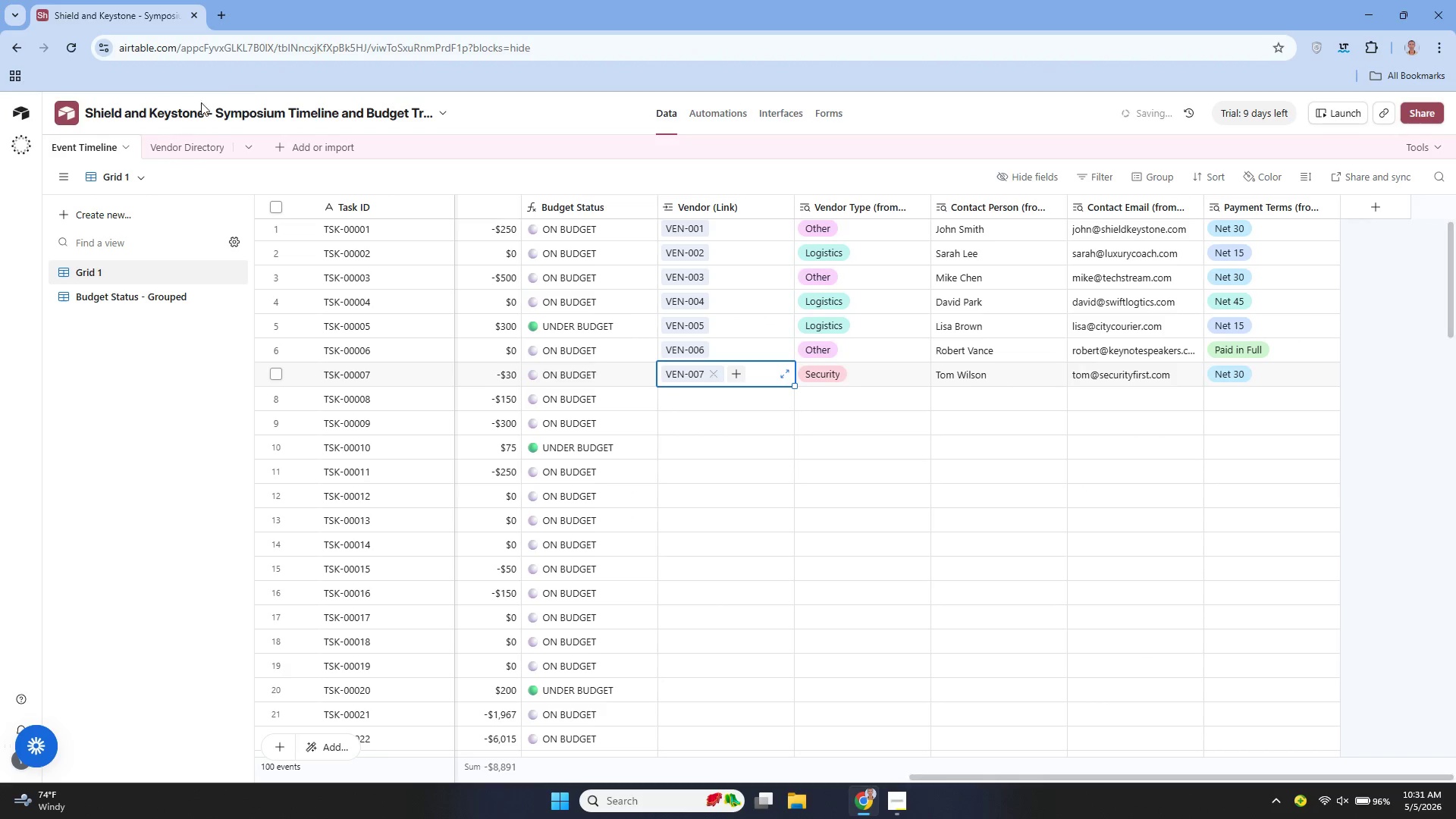 
left_click([177, 146])
 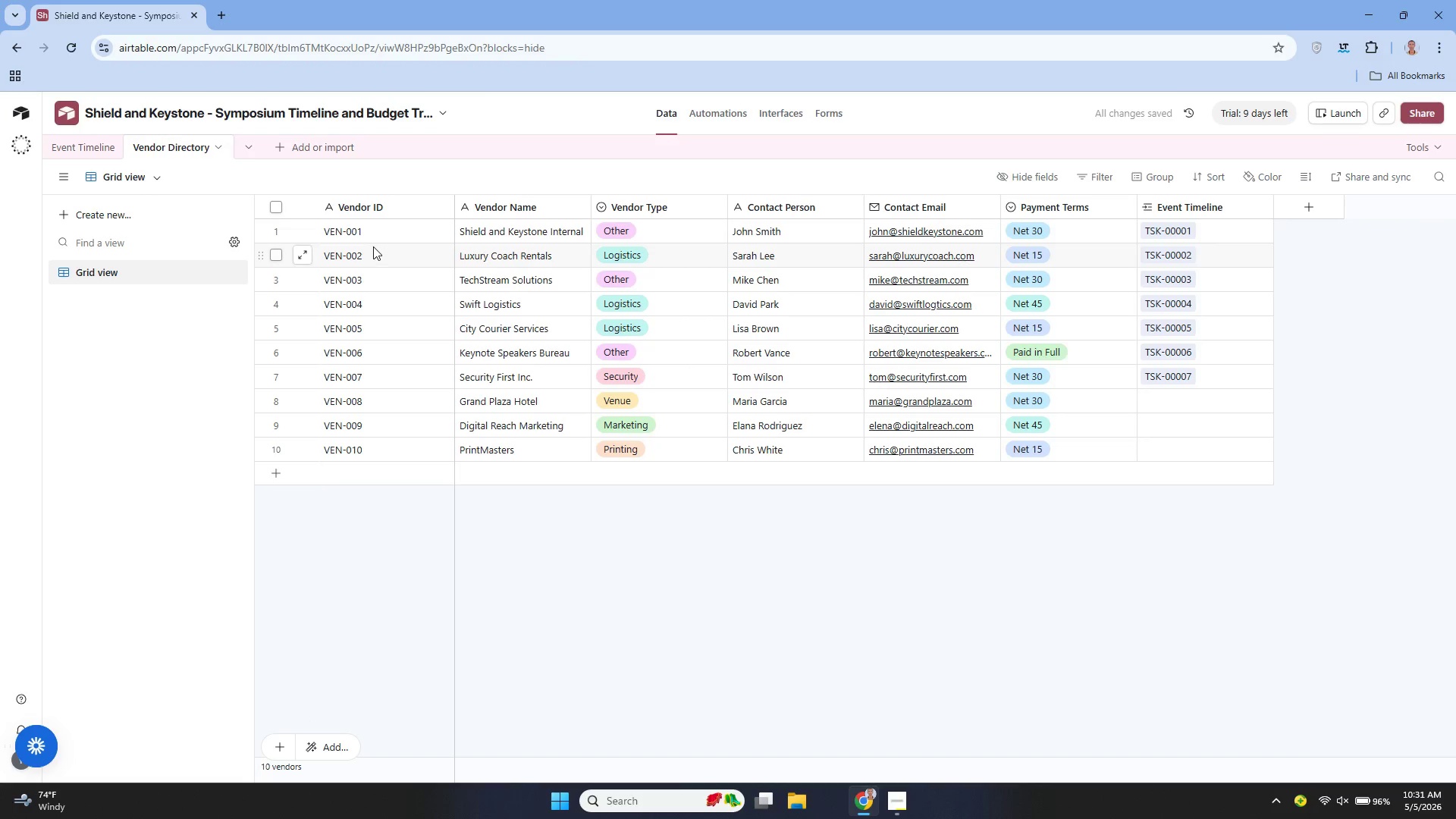 
left_click([86, 139])
 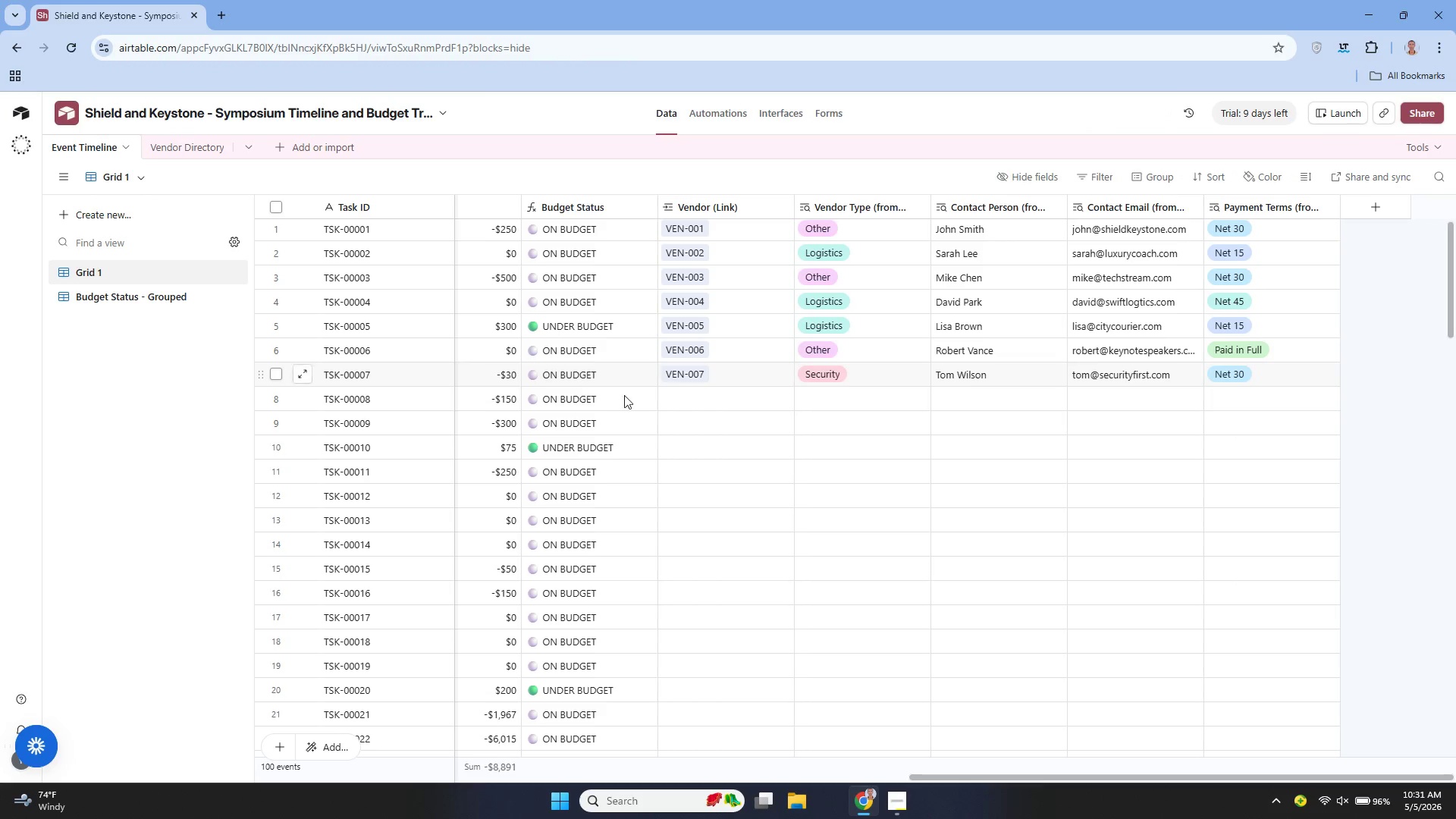 
left_click([680, 393])
 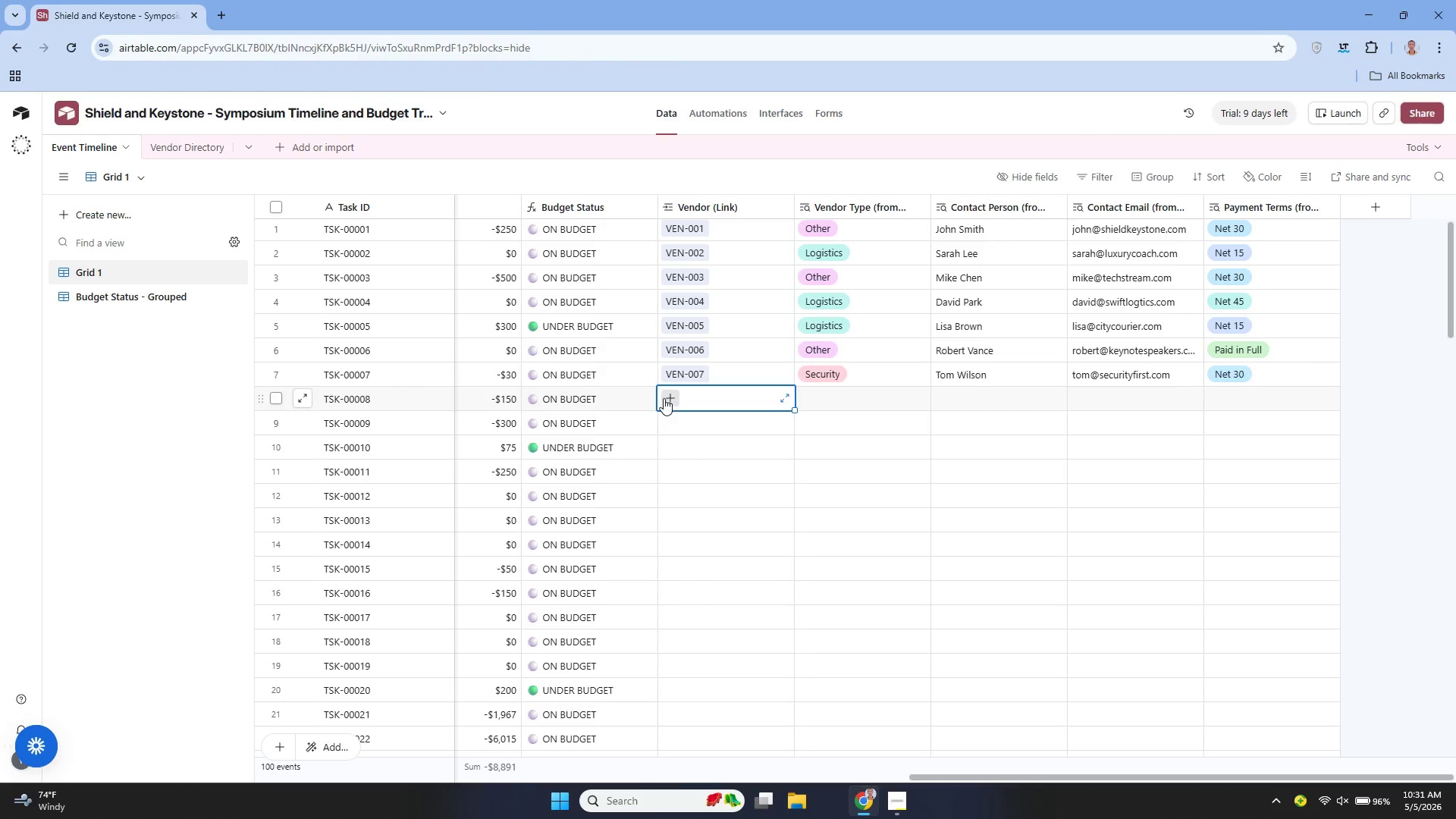 
left_click([663, 398])
 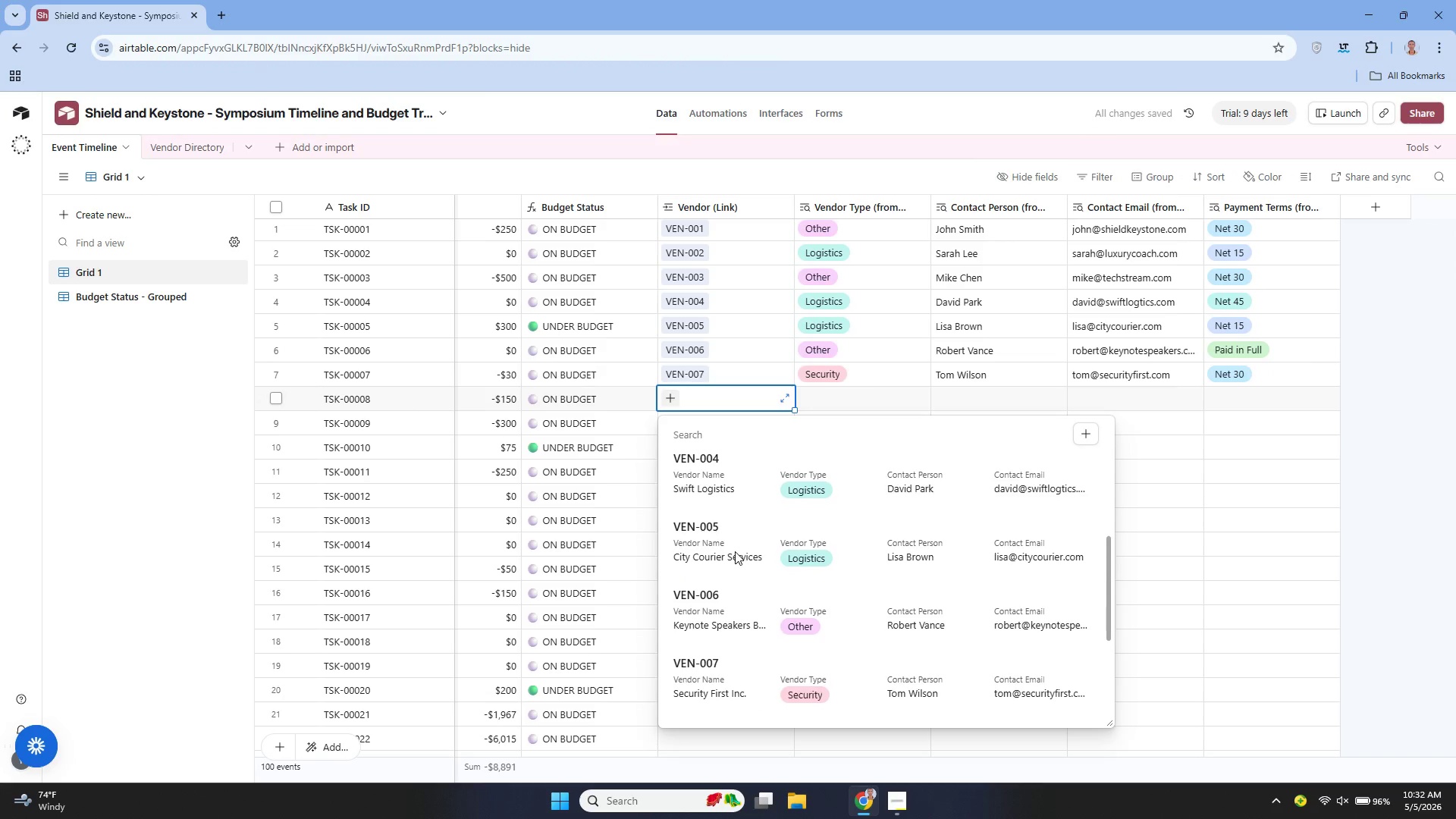 
left_click([719, 665])
 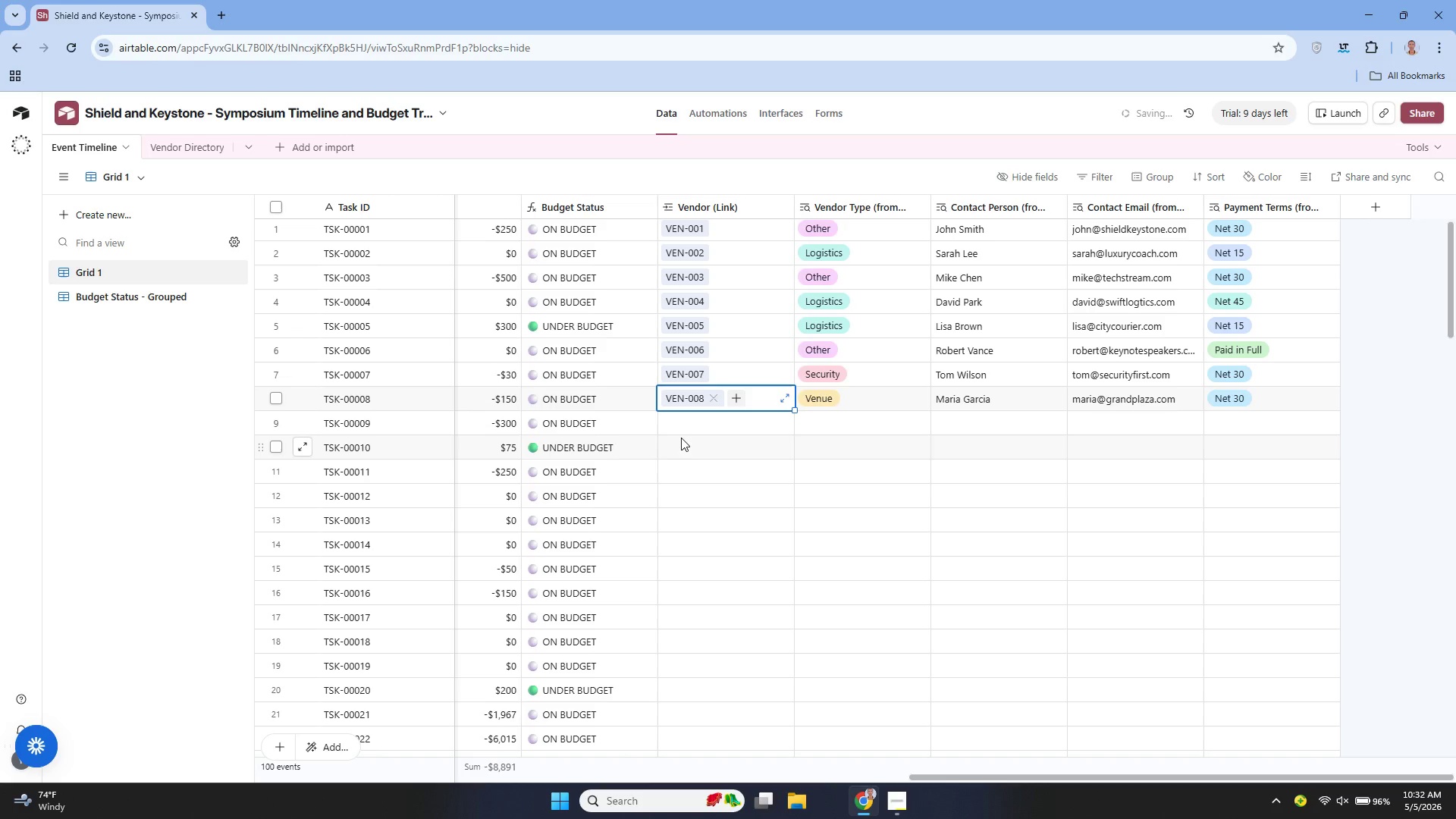 
left_click([678, 430])
 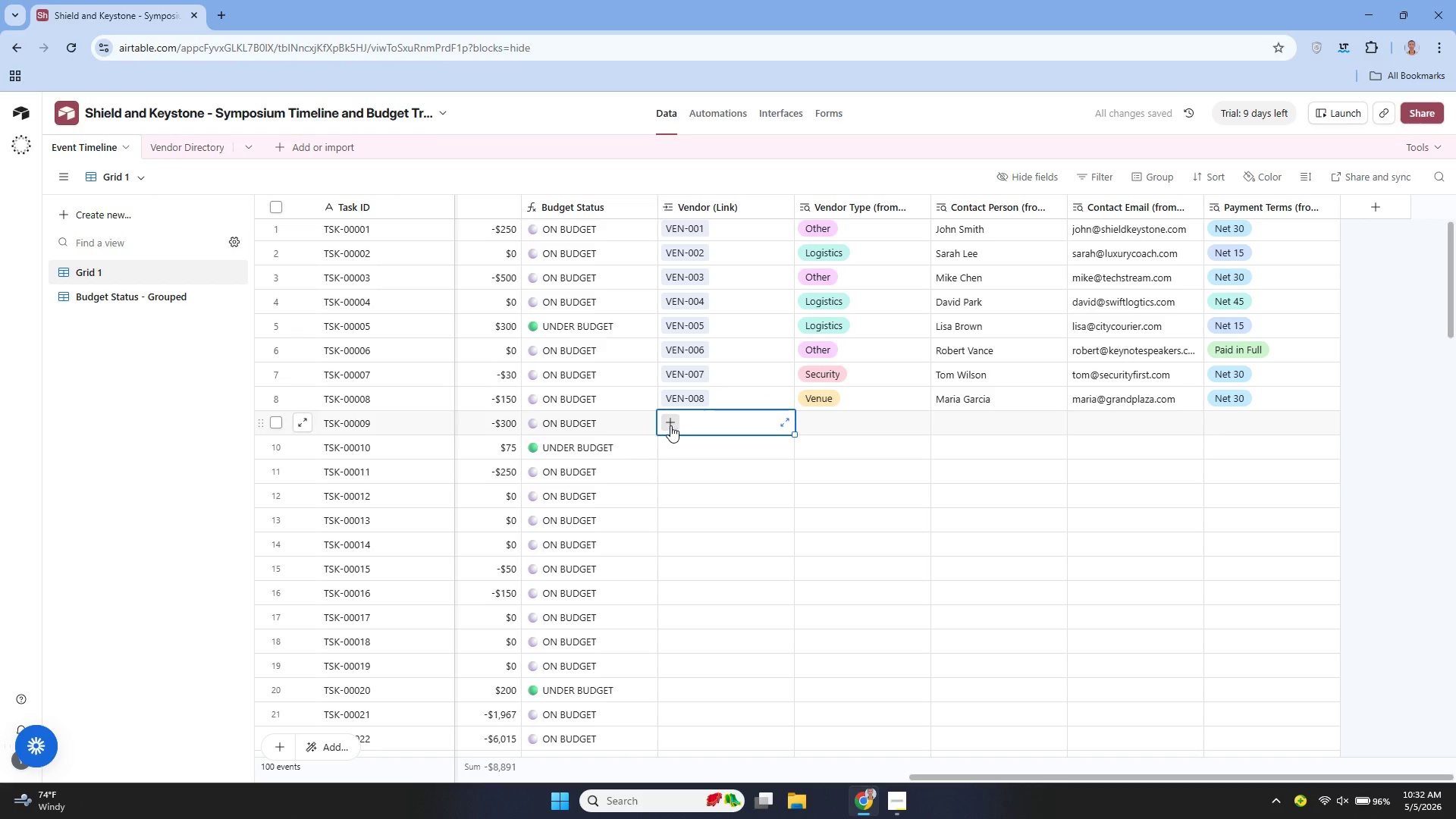 
left_click([670, 425])
 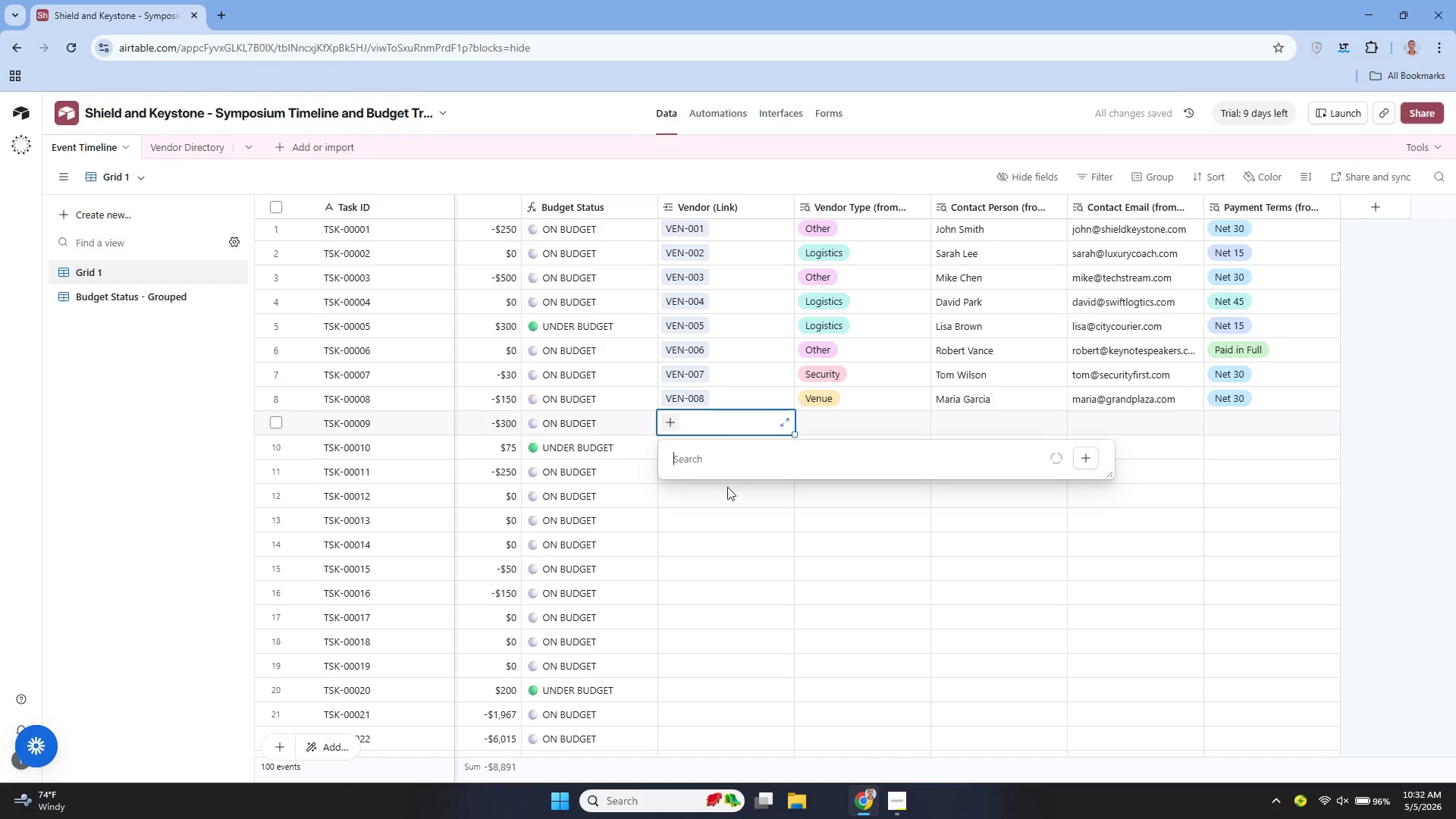 
mouse_move([748, 547])
 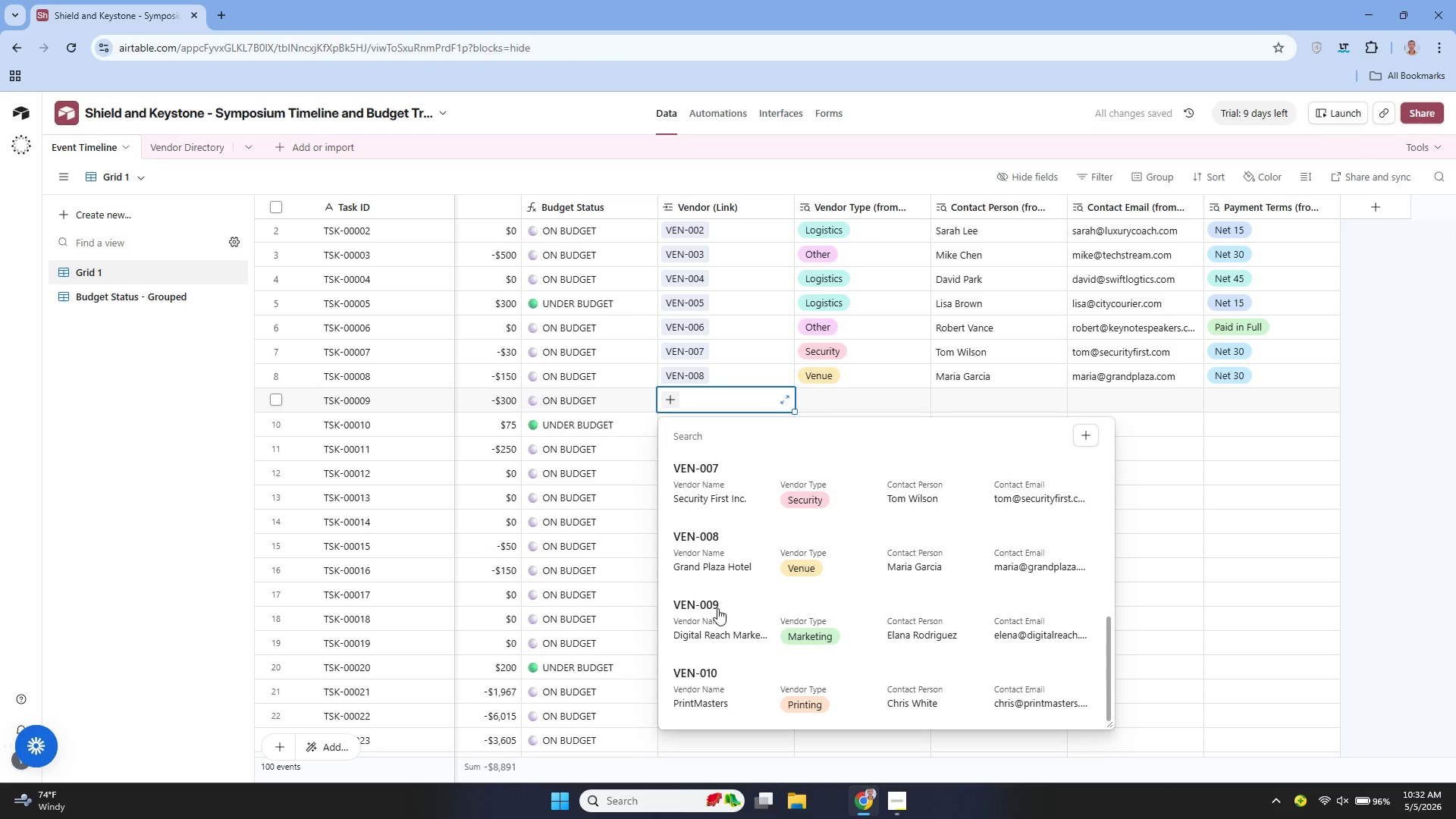 
left_click([717, 608])
 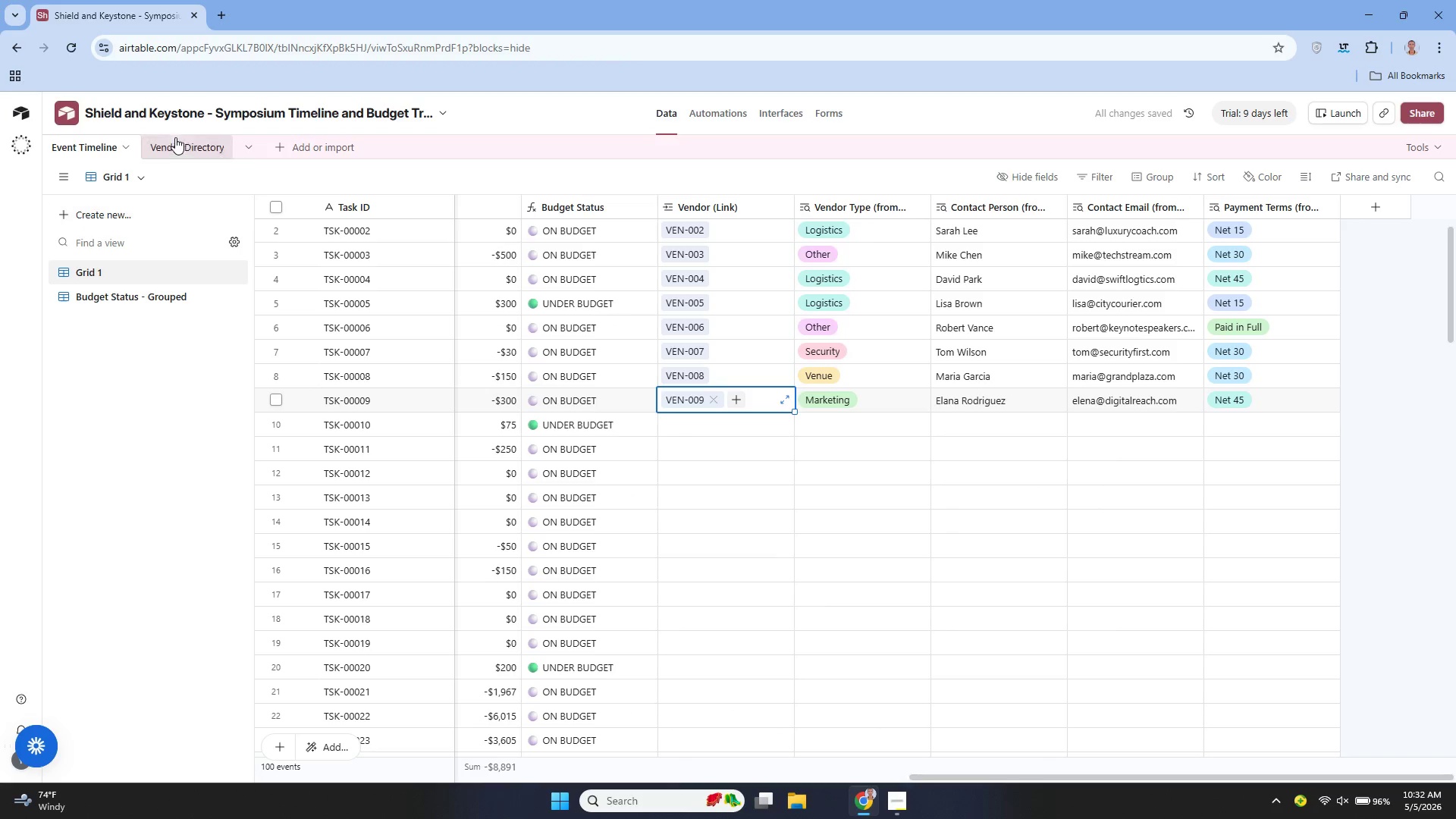 
left_click([173, 134])
 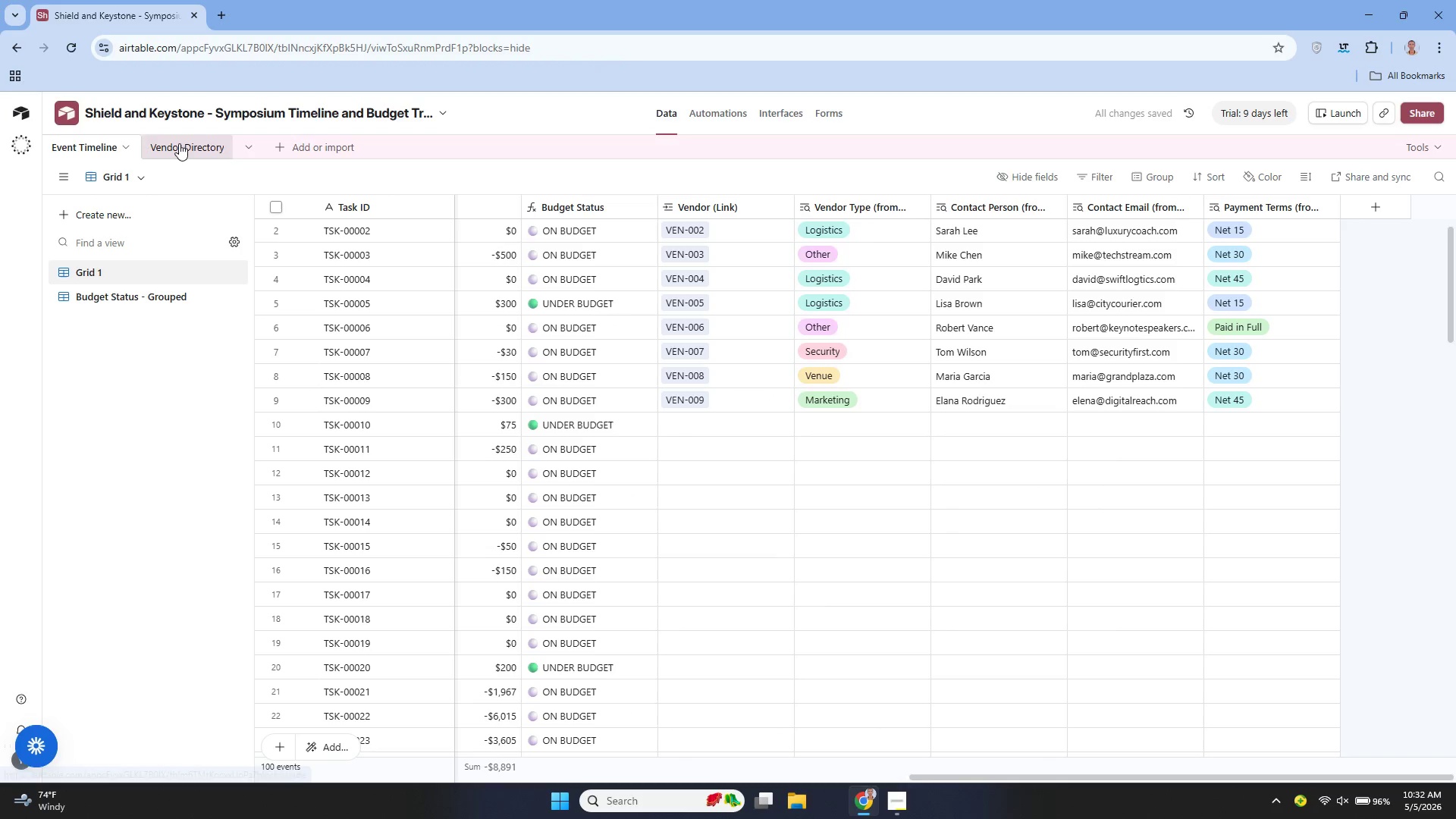 
left_click([179, 143])
 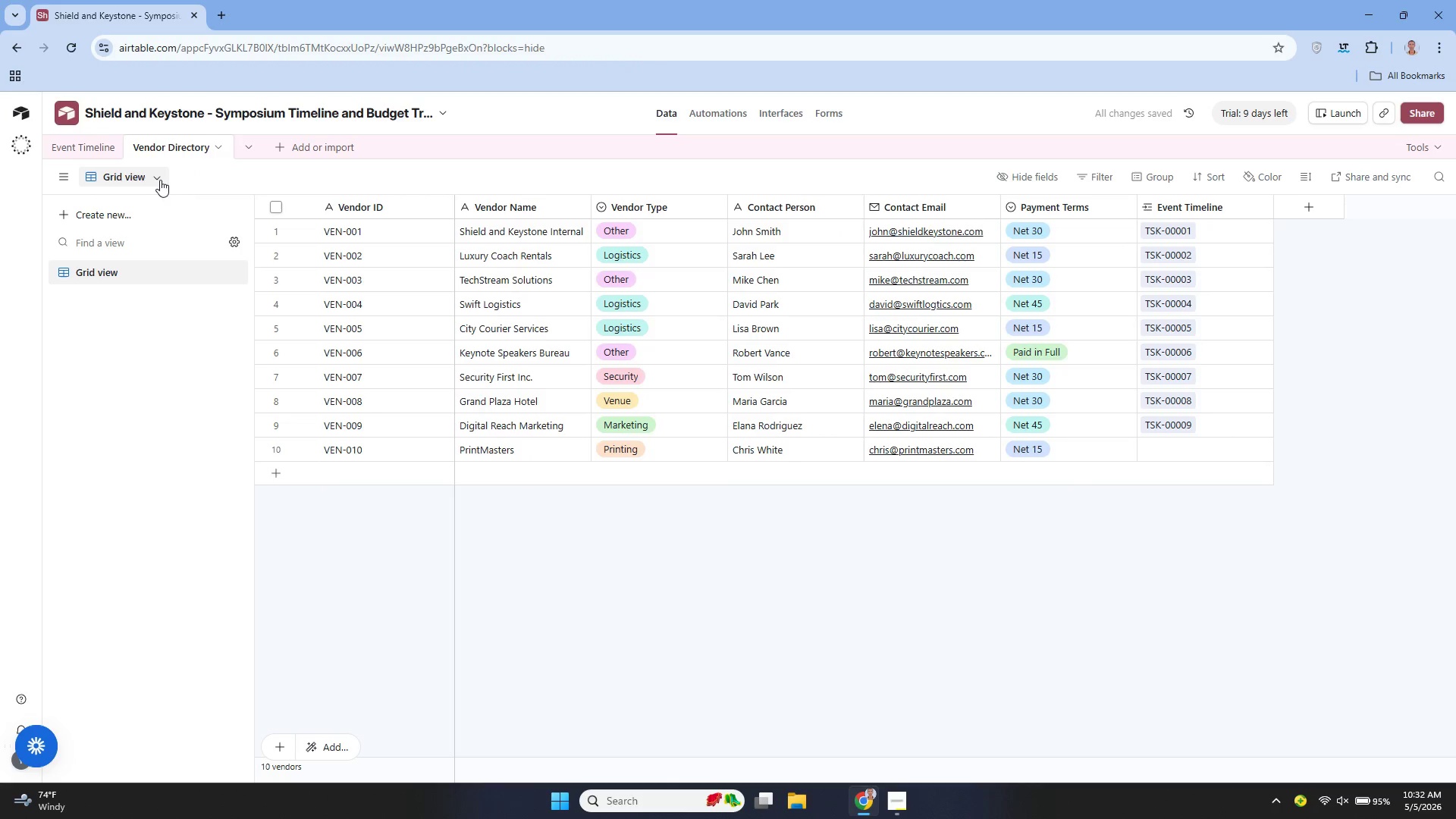 
left_click([90, 149])
 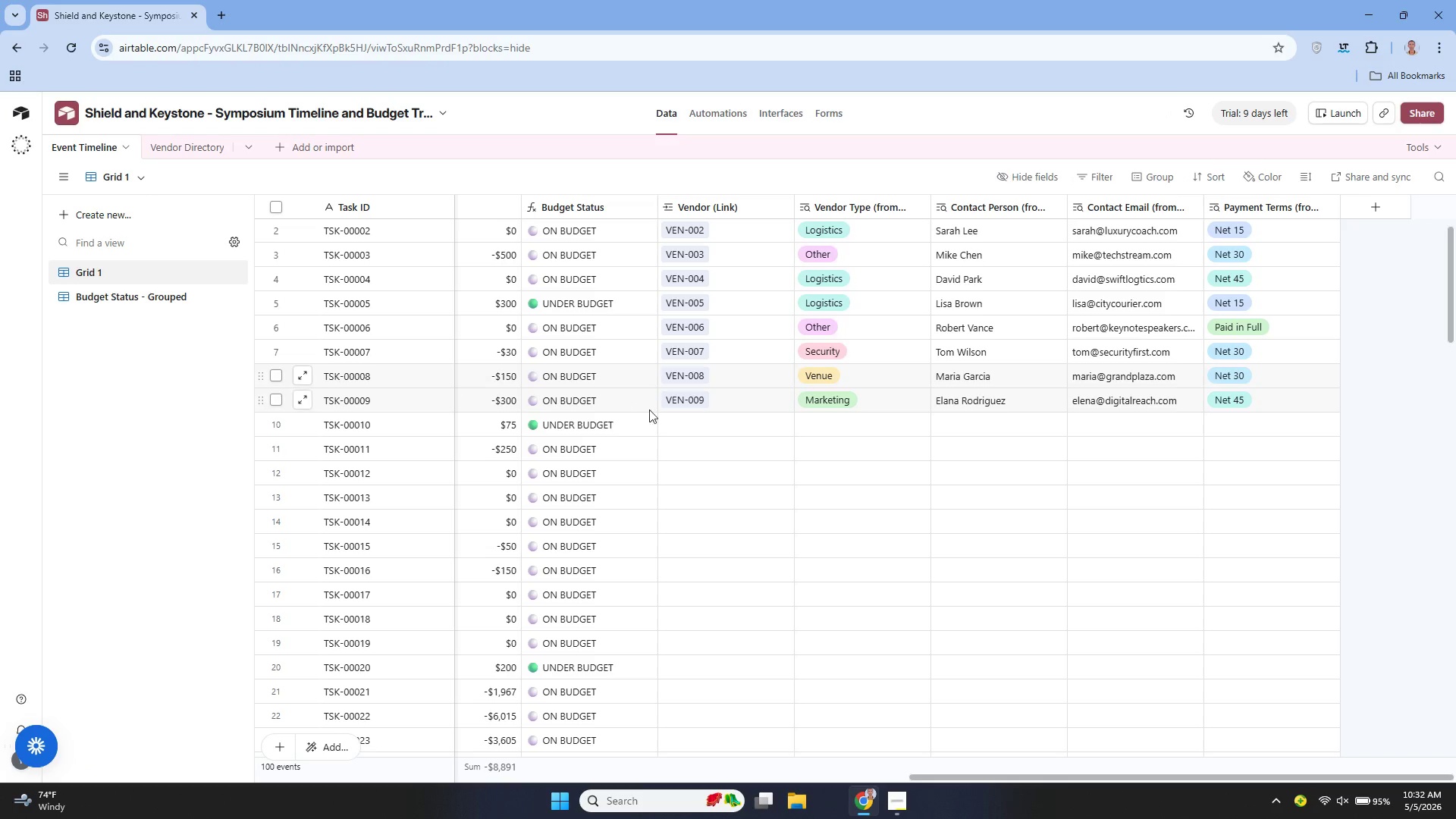 
left_click([703, 433])
 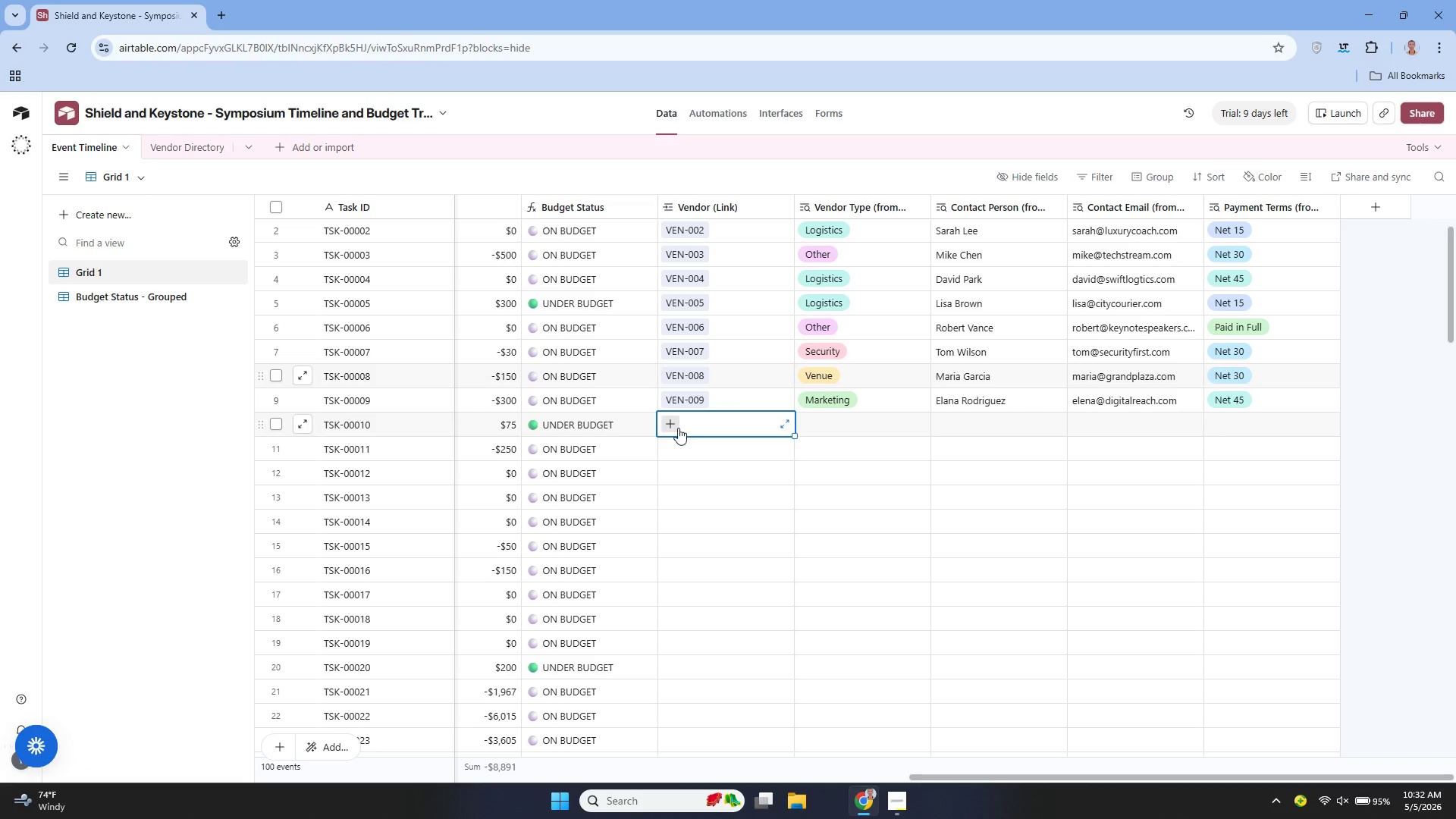 
left_click([671, 425])
 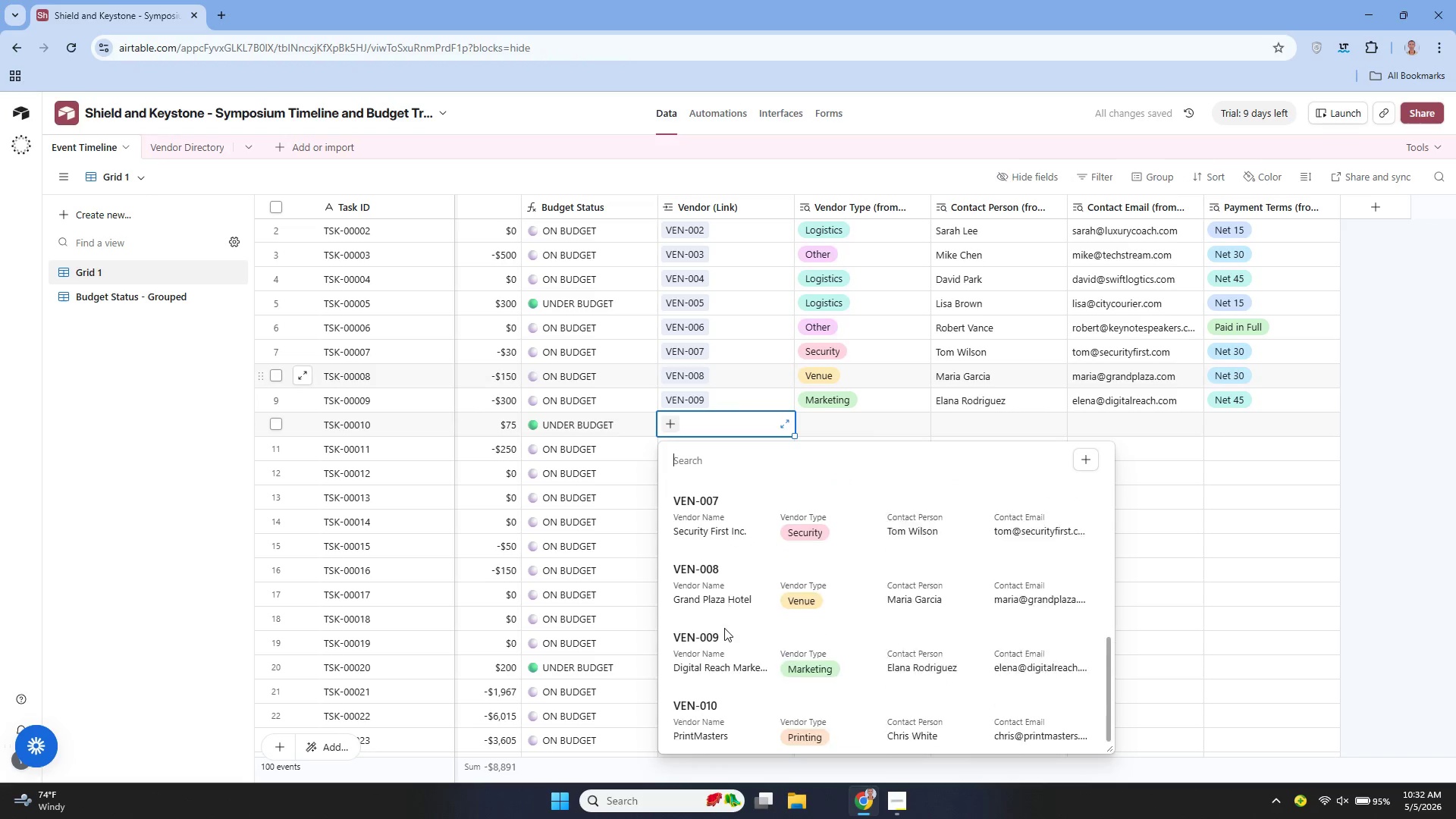 
left_click([704, 703])
 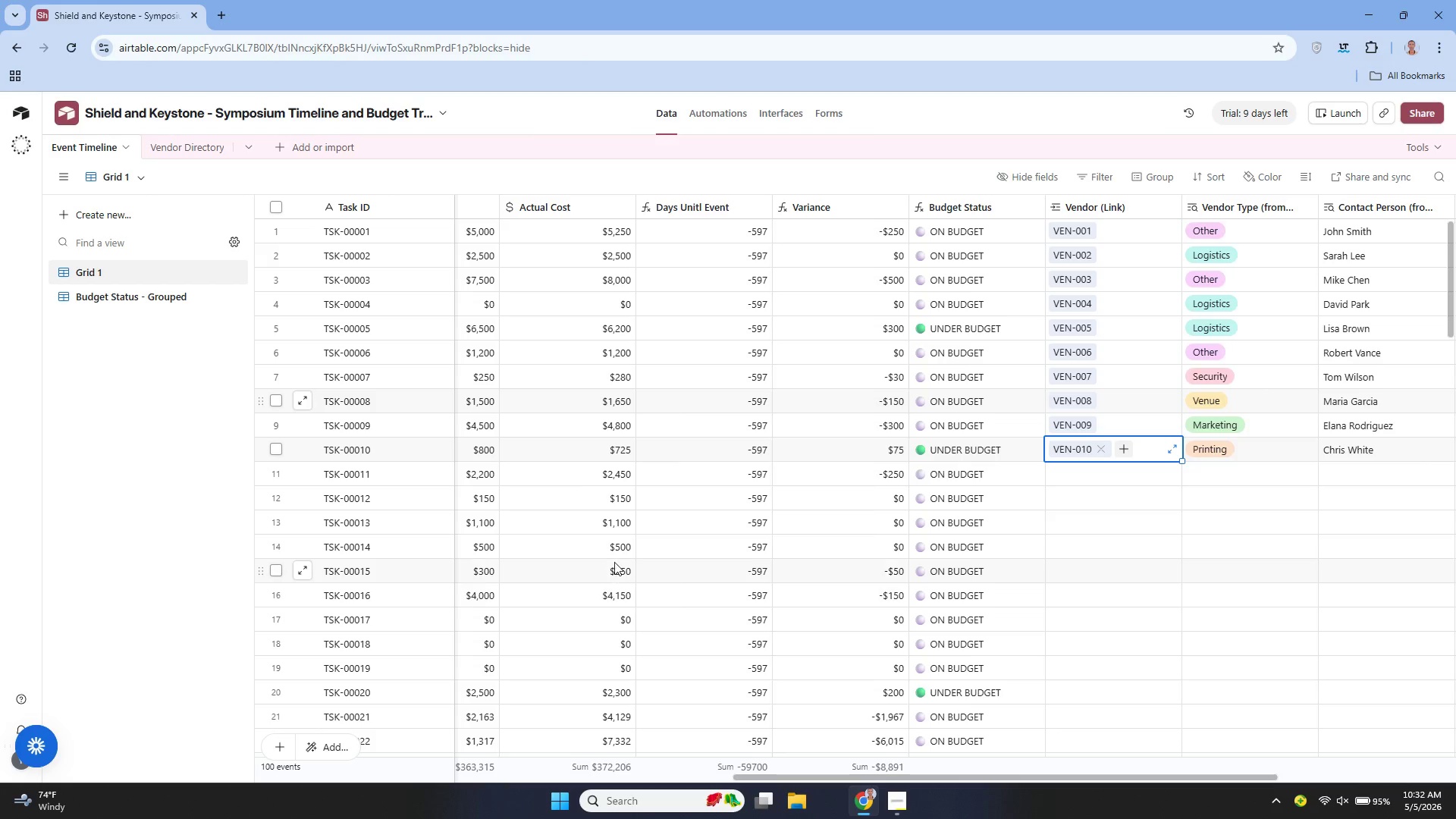 
wait(40.17)
 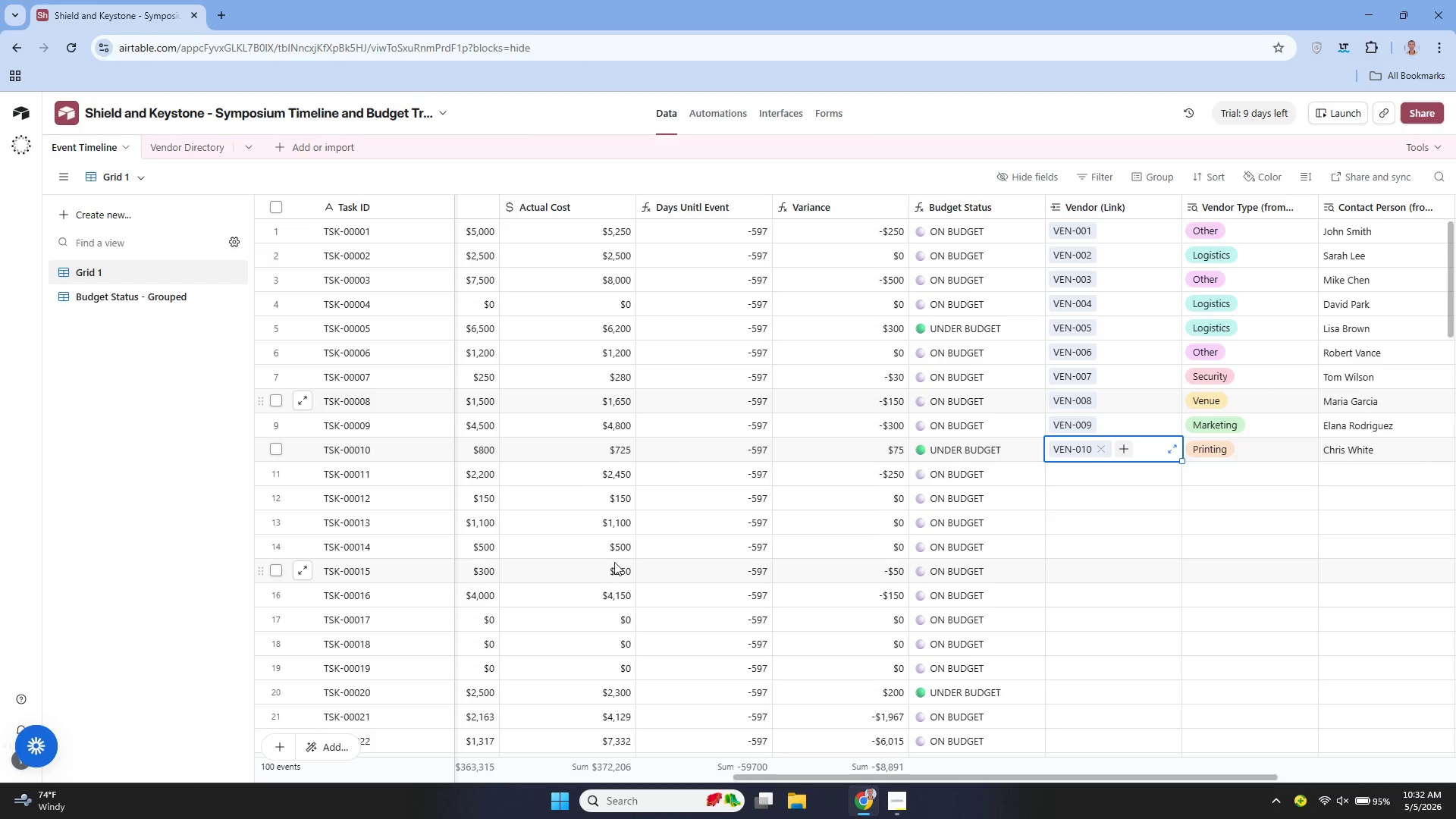 
left_click([206, 144])
 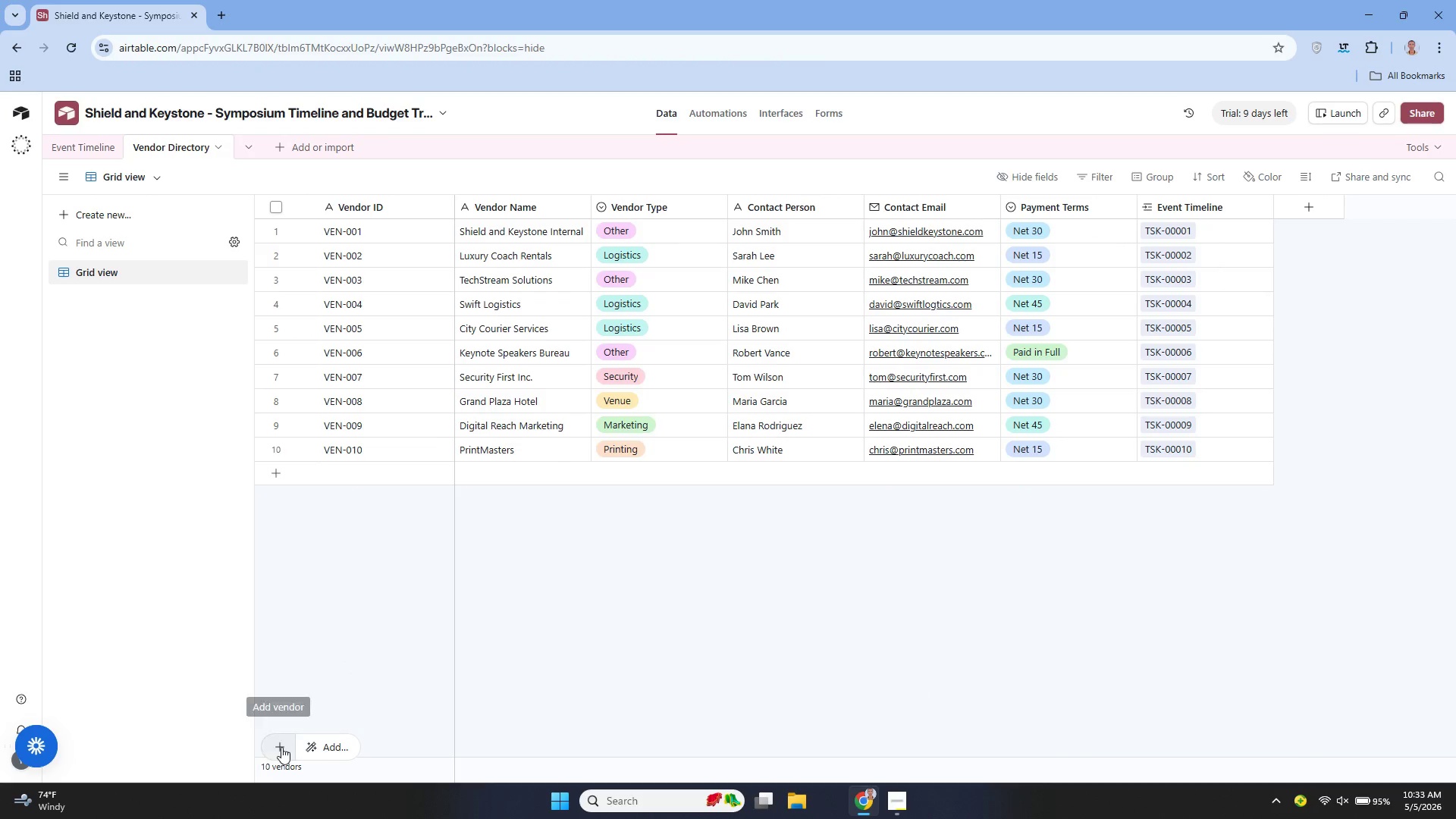 
wait(7.91)
 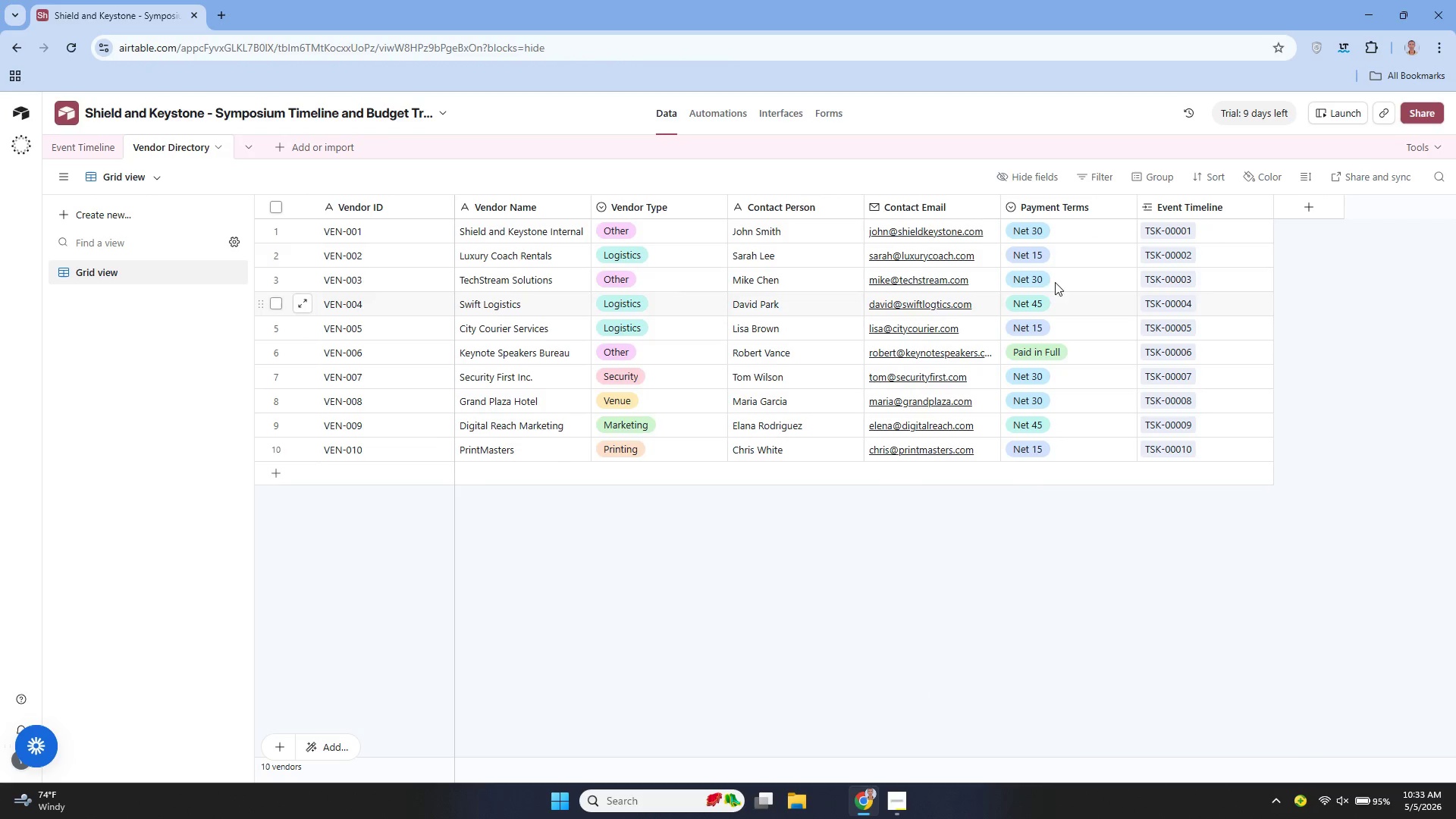 
left_click([315, 746])